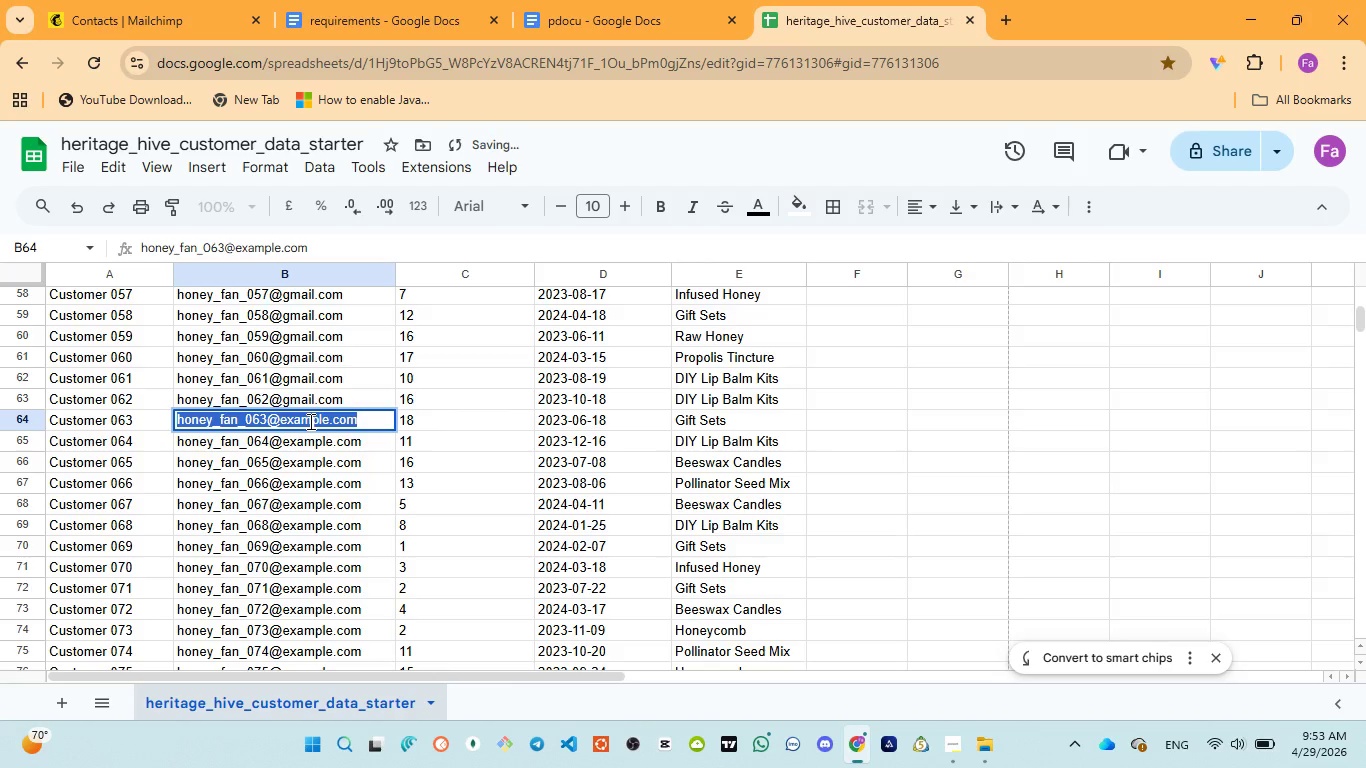 
triple_click([309, 421])
 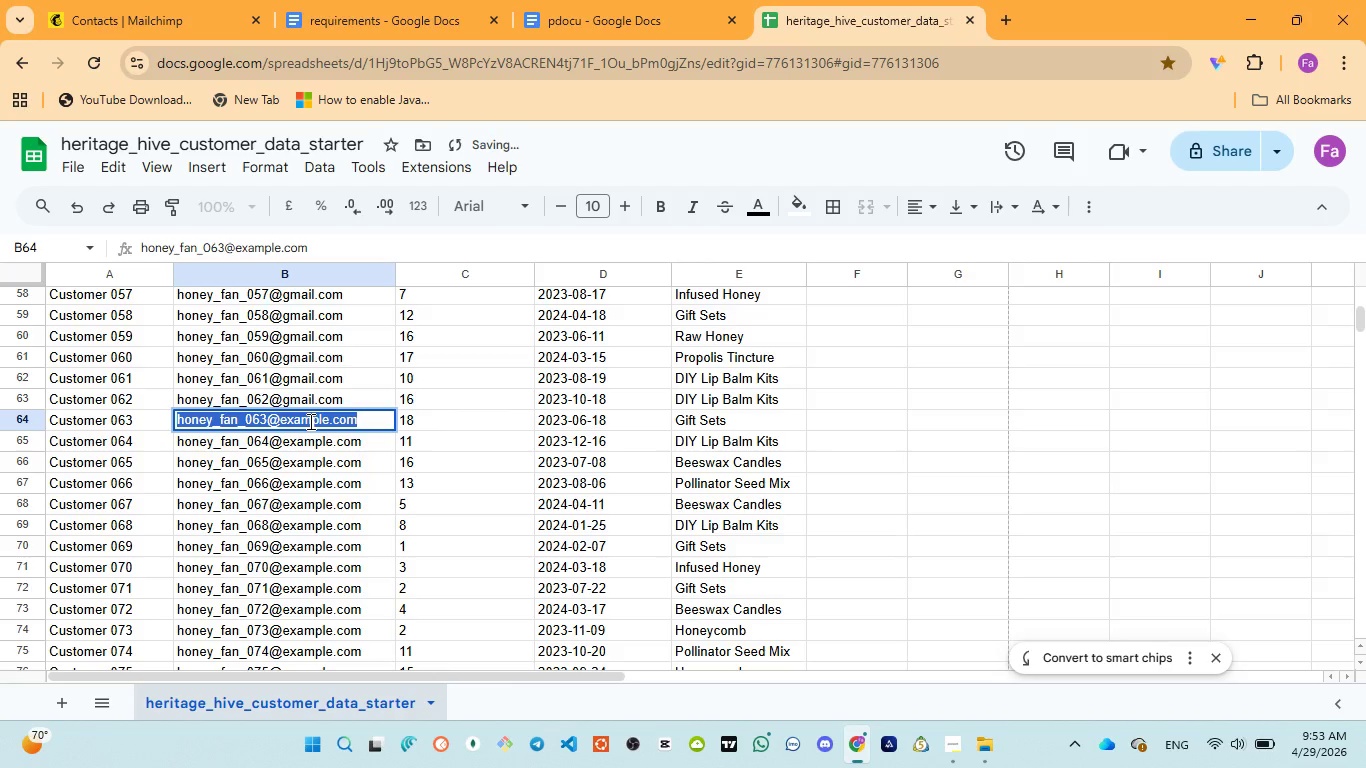 
triple_click([309, 421])
 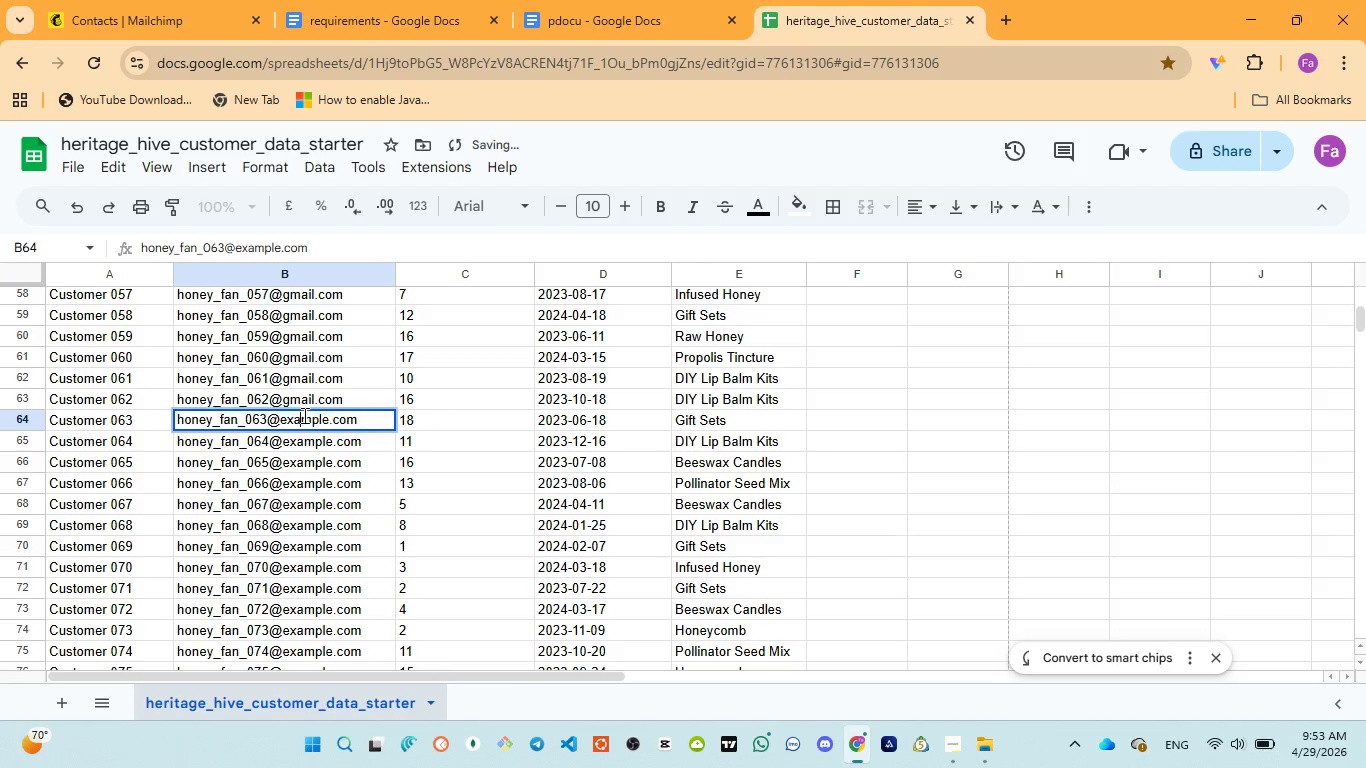 
double_click([303, 415])
 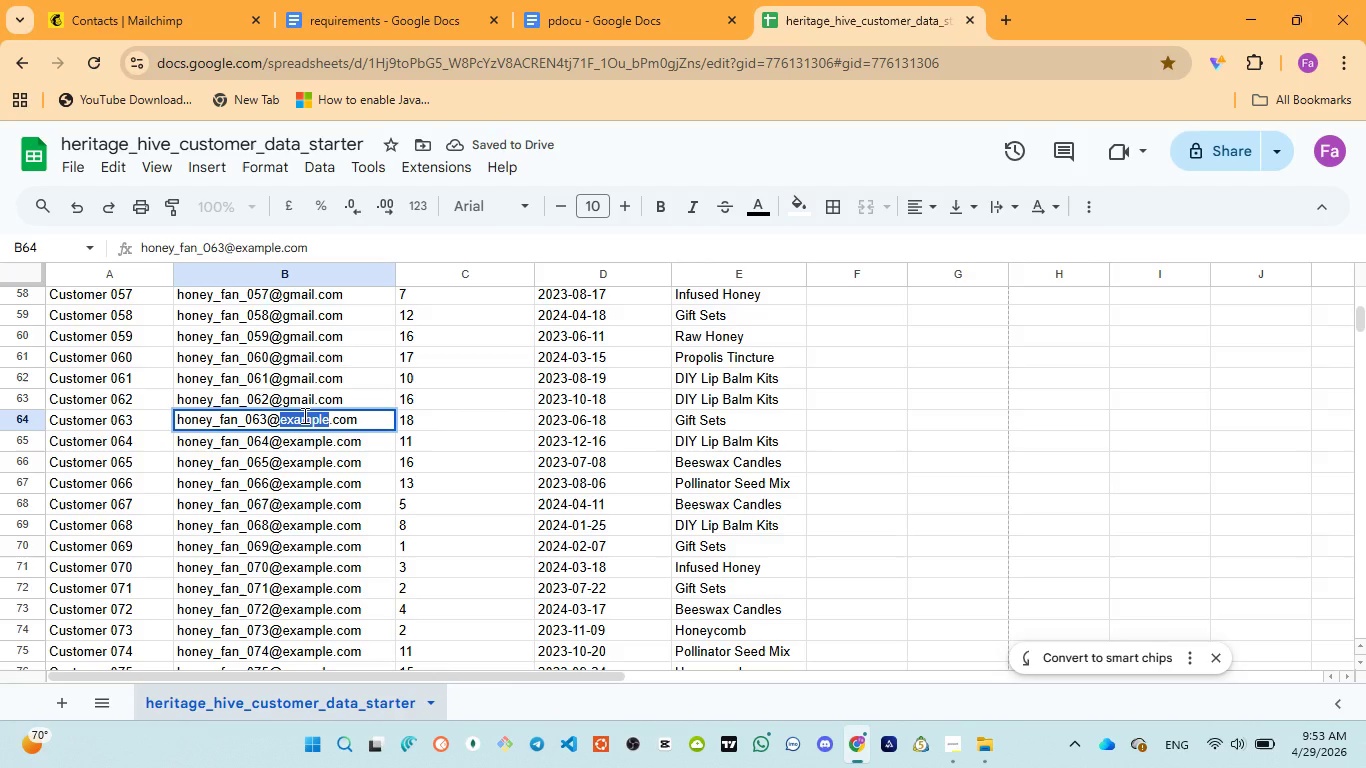 
key(Control+V)
 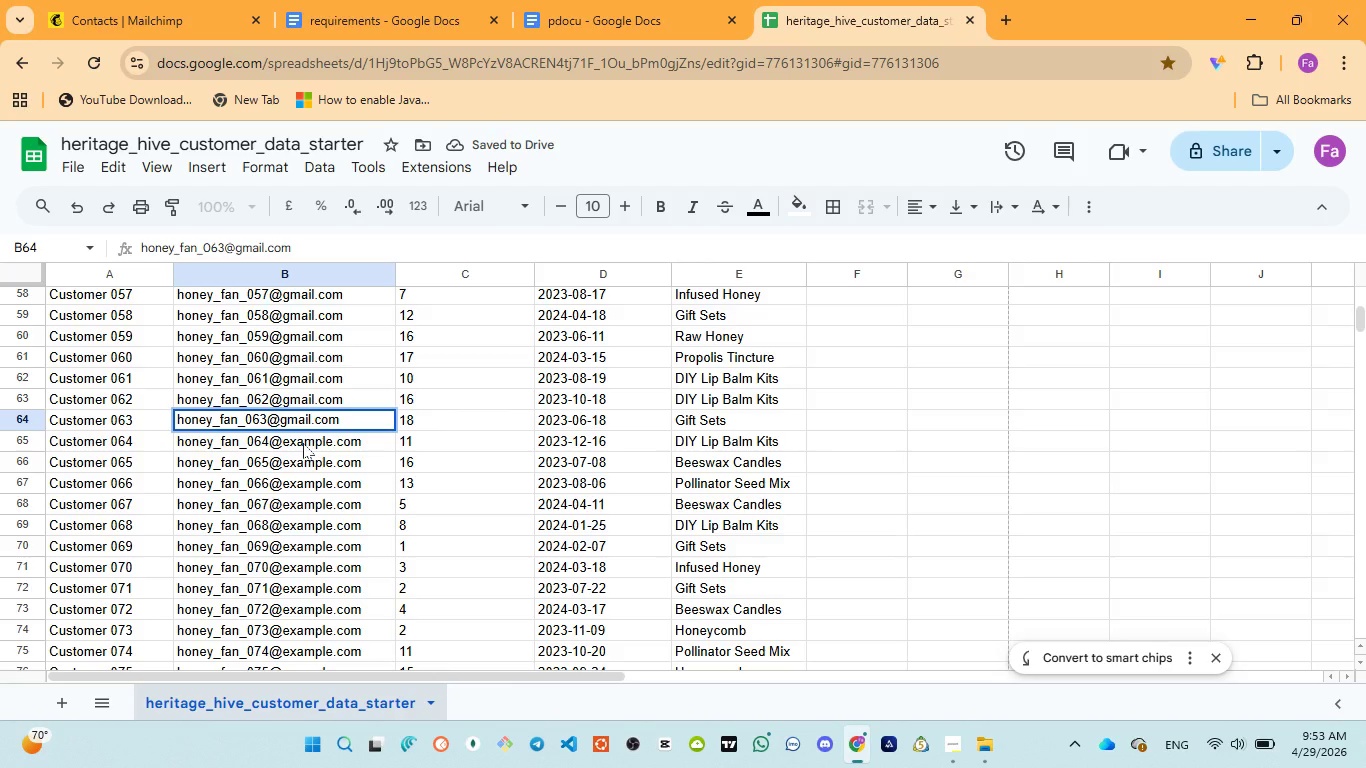 
left_click([303, 443])
 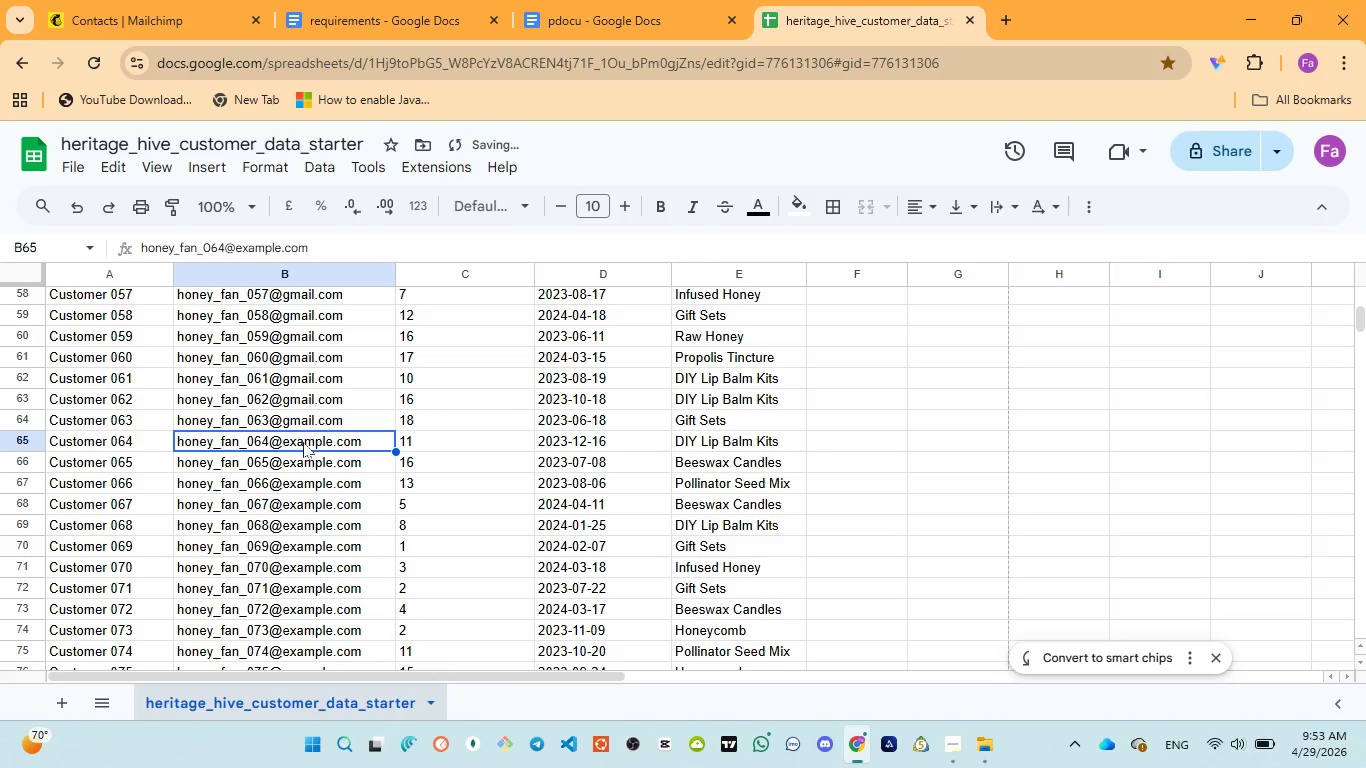 
double_click([303, 442])
 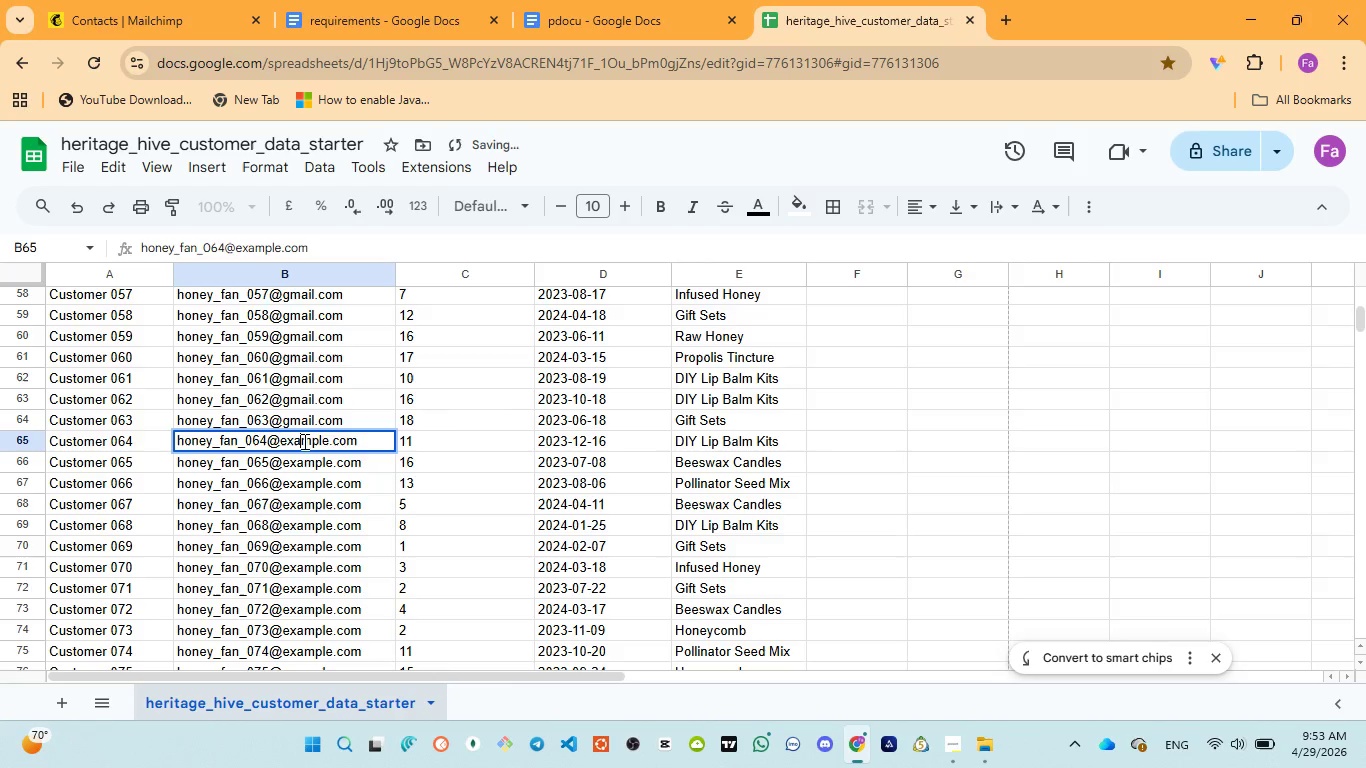 
double_click([303, 441])
 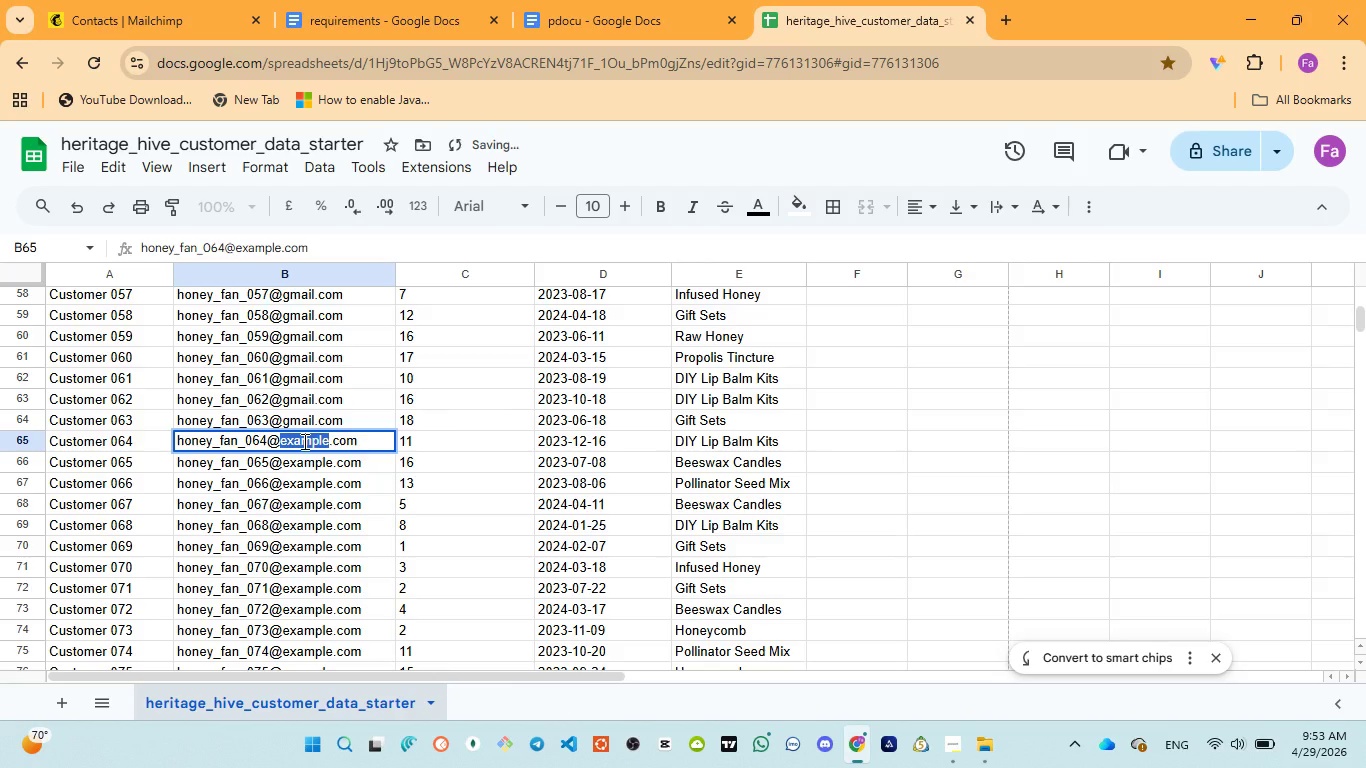 
key(Control+V)
 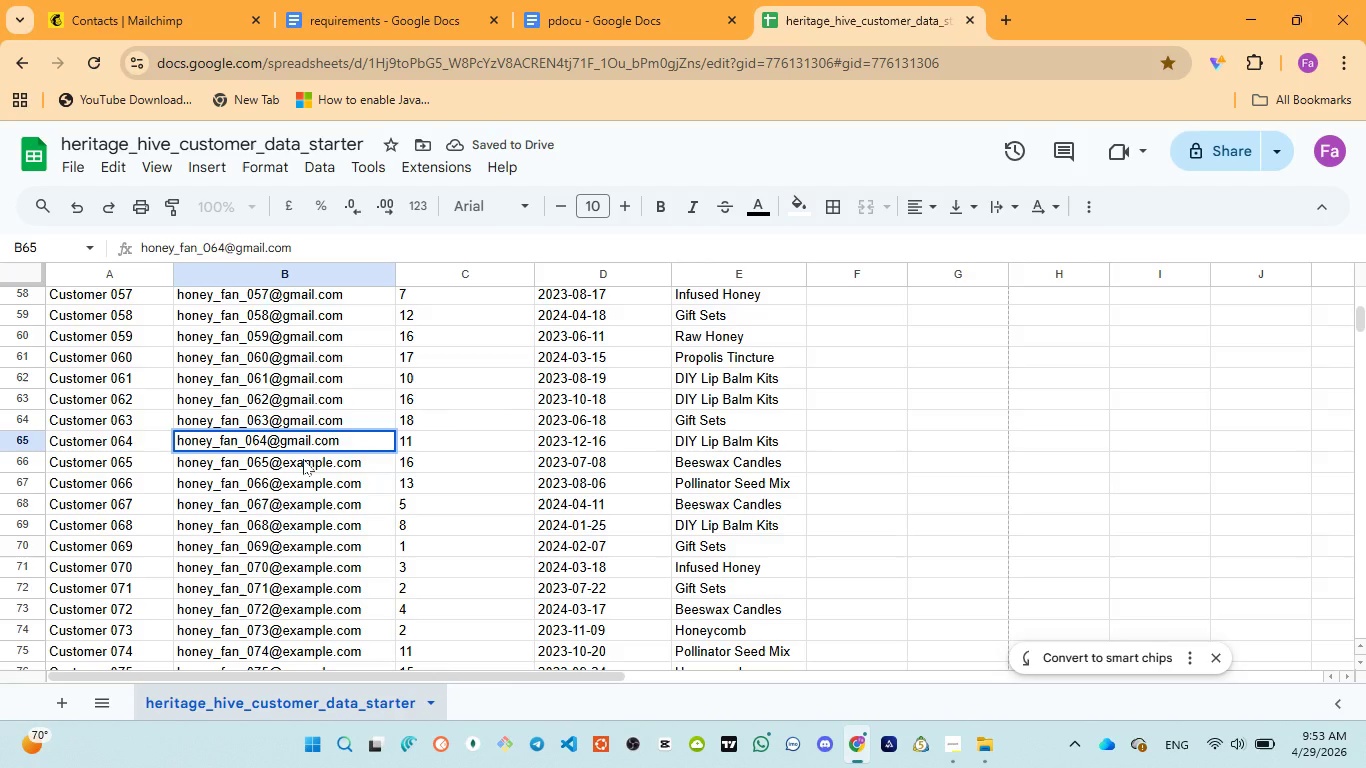 
left_click([303, 459])
 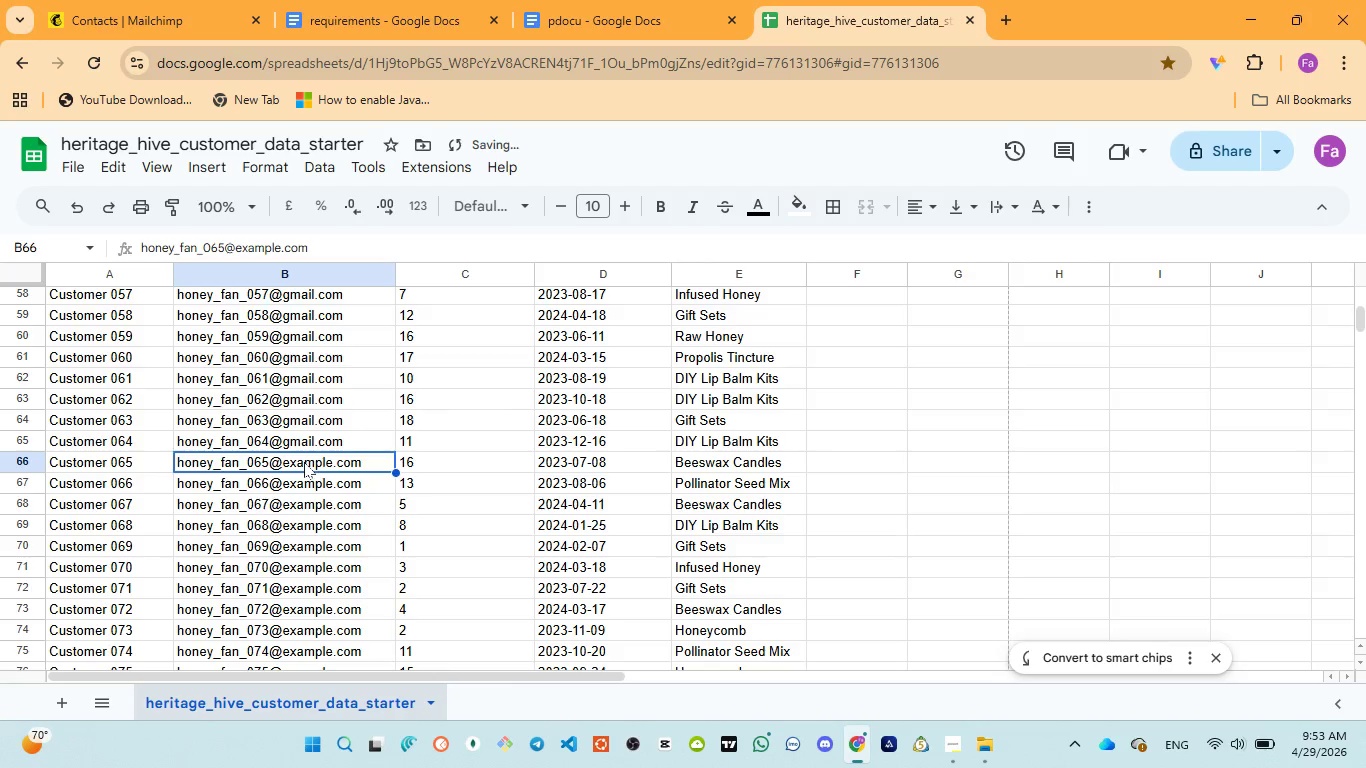 
double_click([304, 462])
 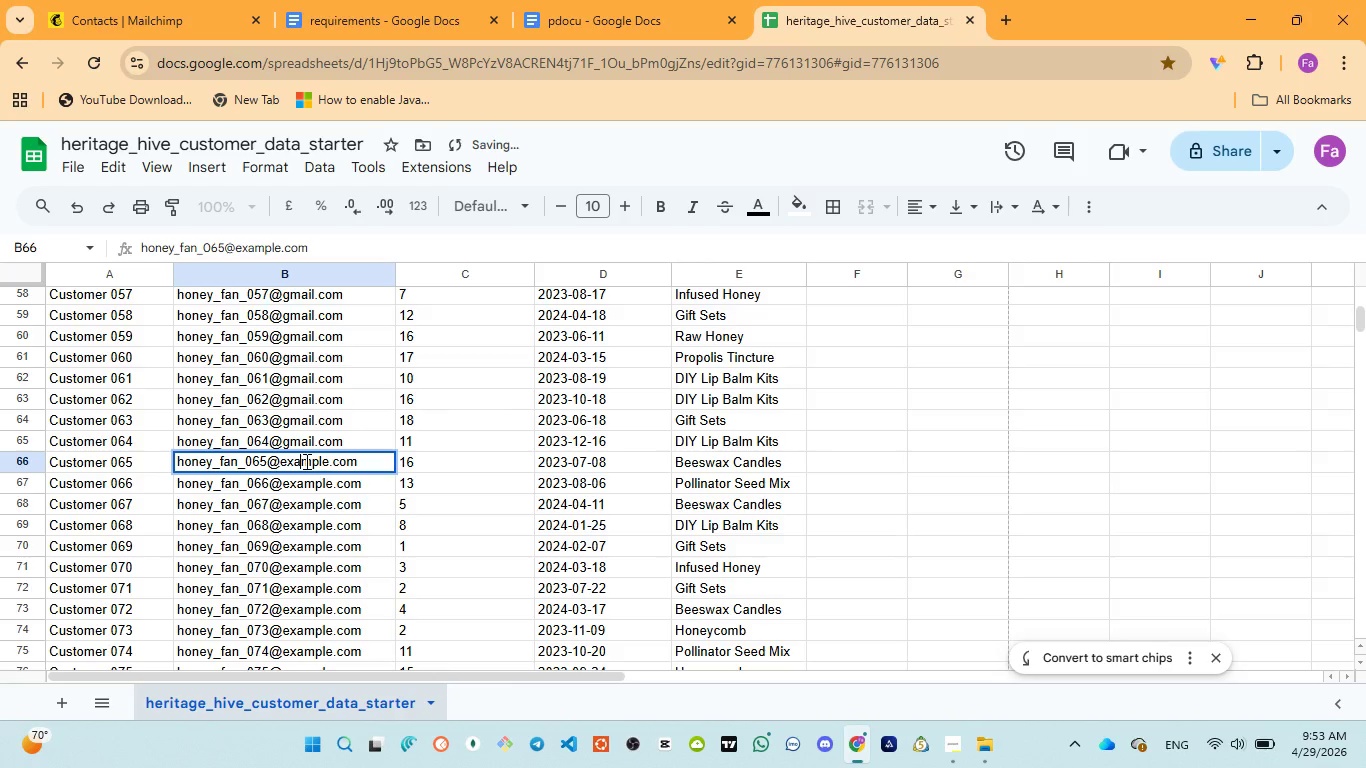 
double_click([305, 461])
 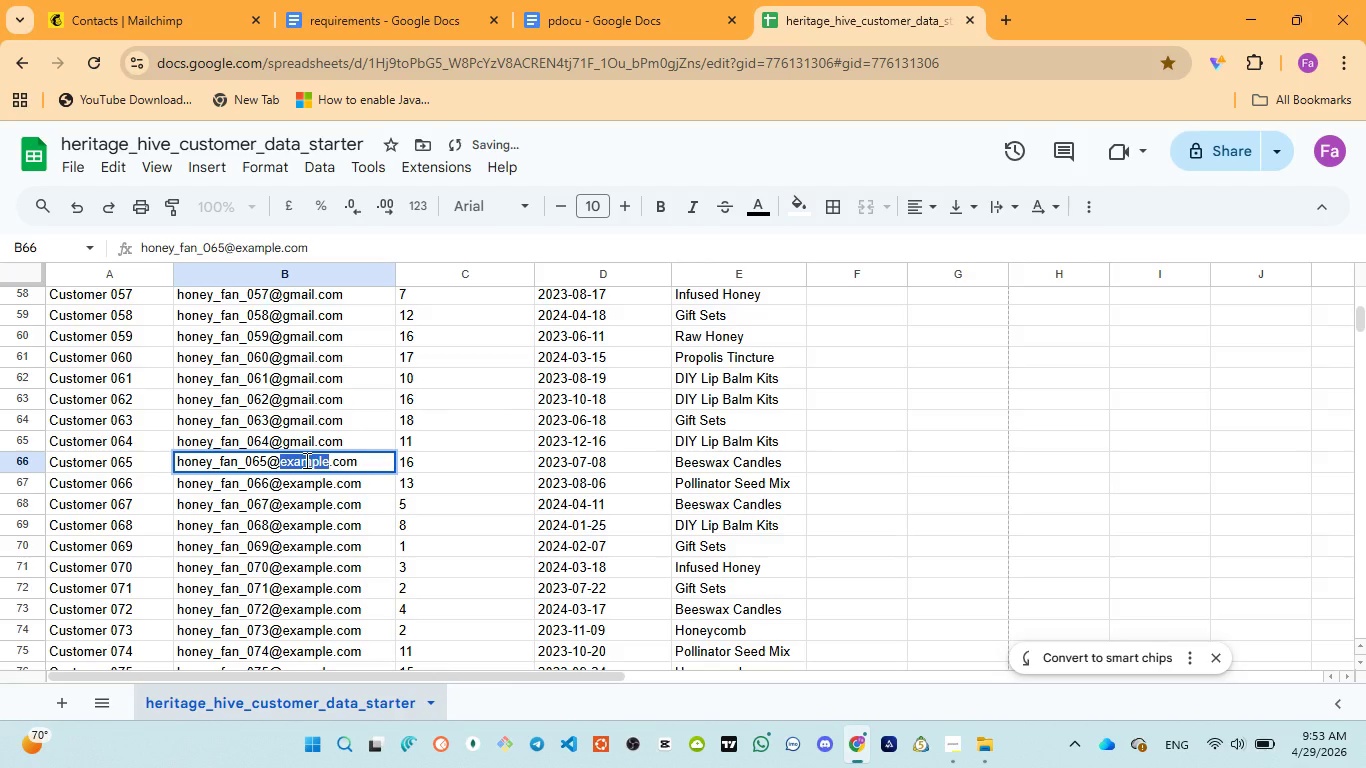 
key(Control+V)
 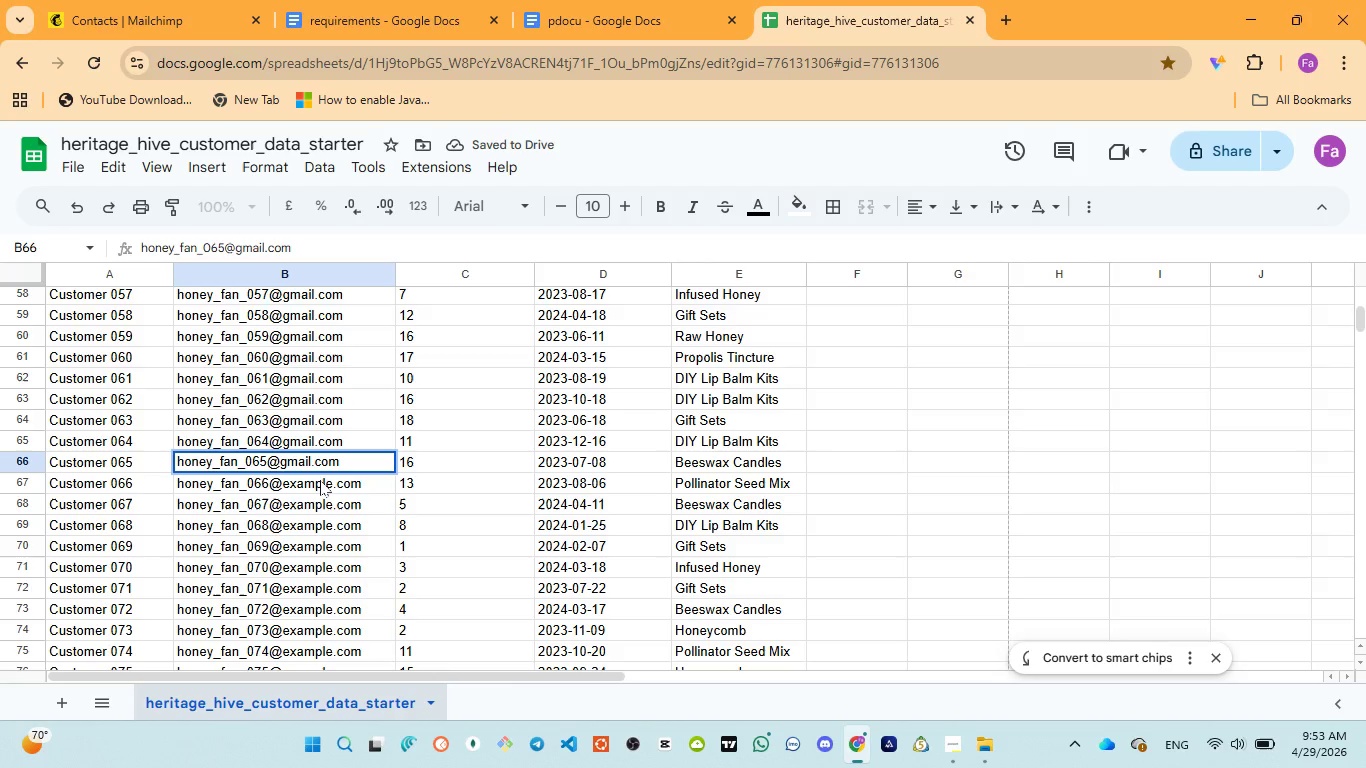 
left_click([320, 480])
 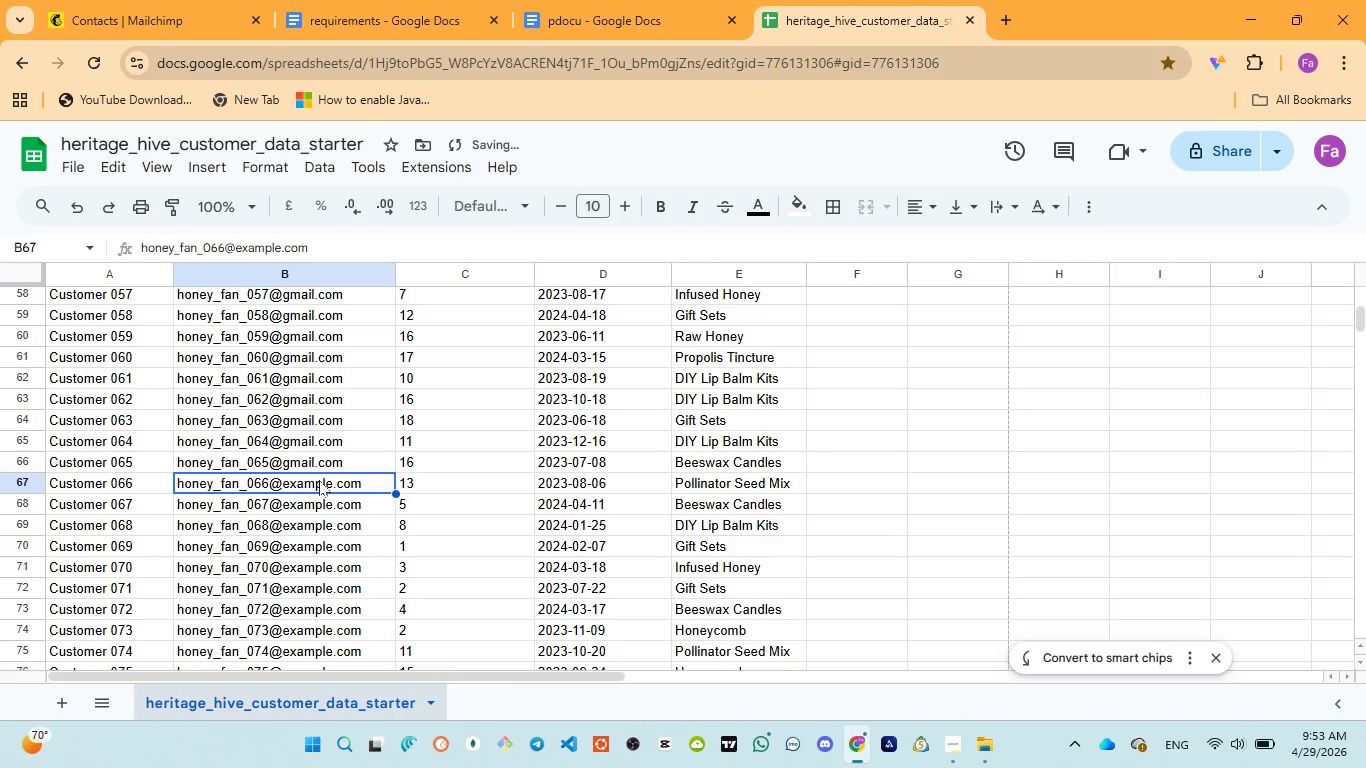 
double_click([319, 480])
 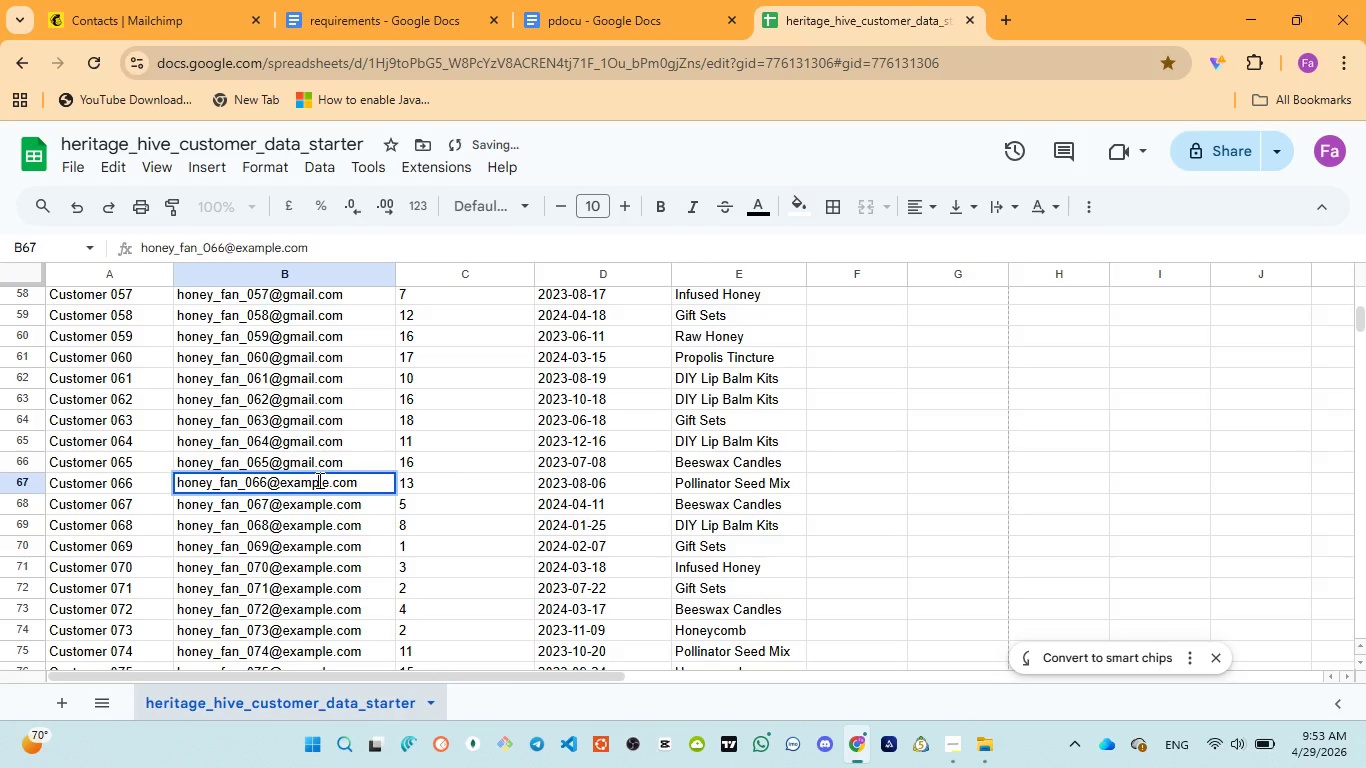 
double_click([318, 480])
 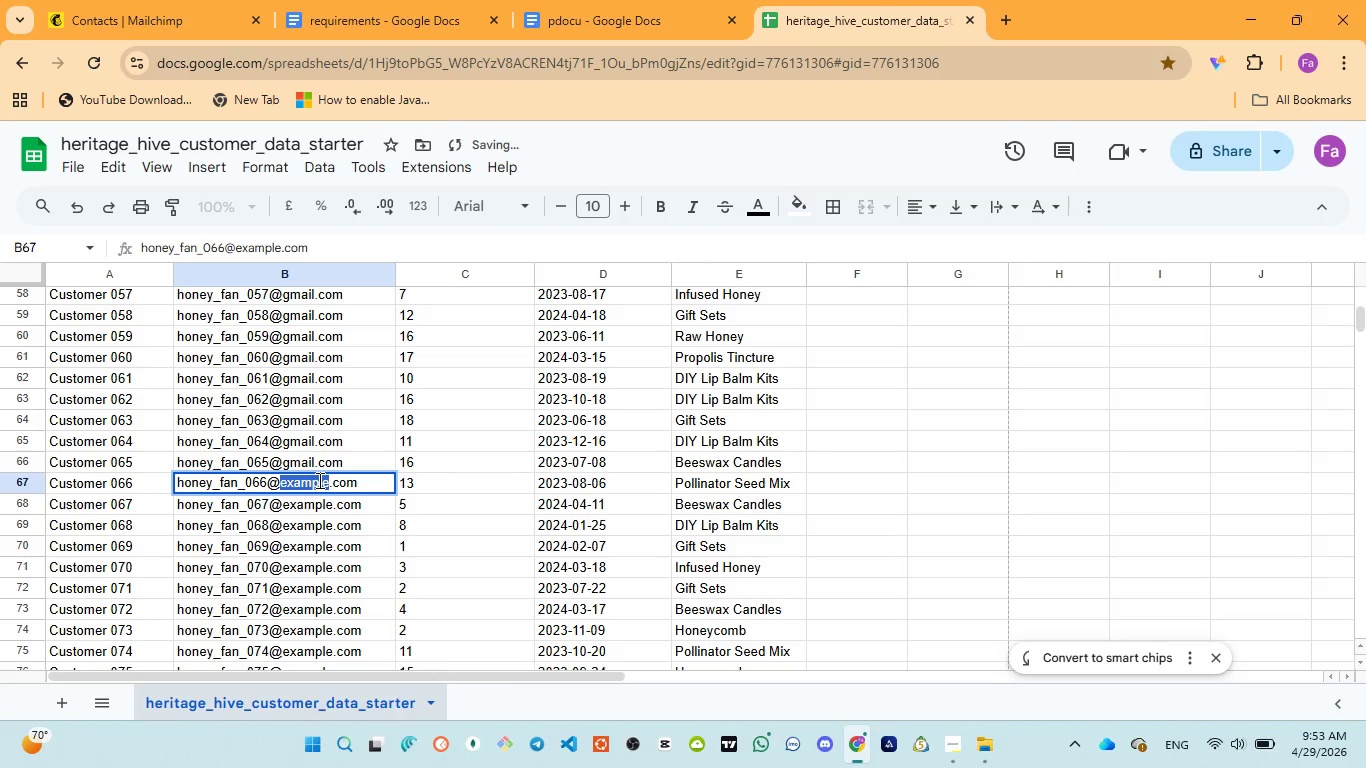 
key(Control+V)
 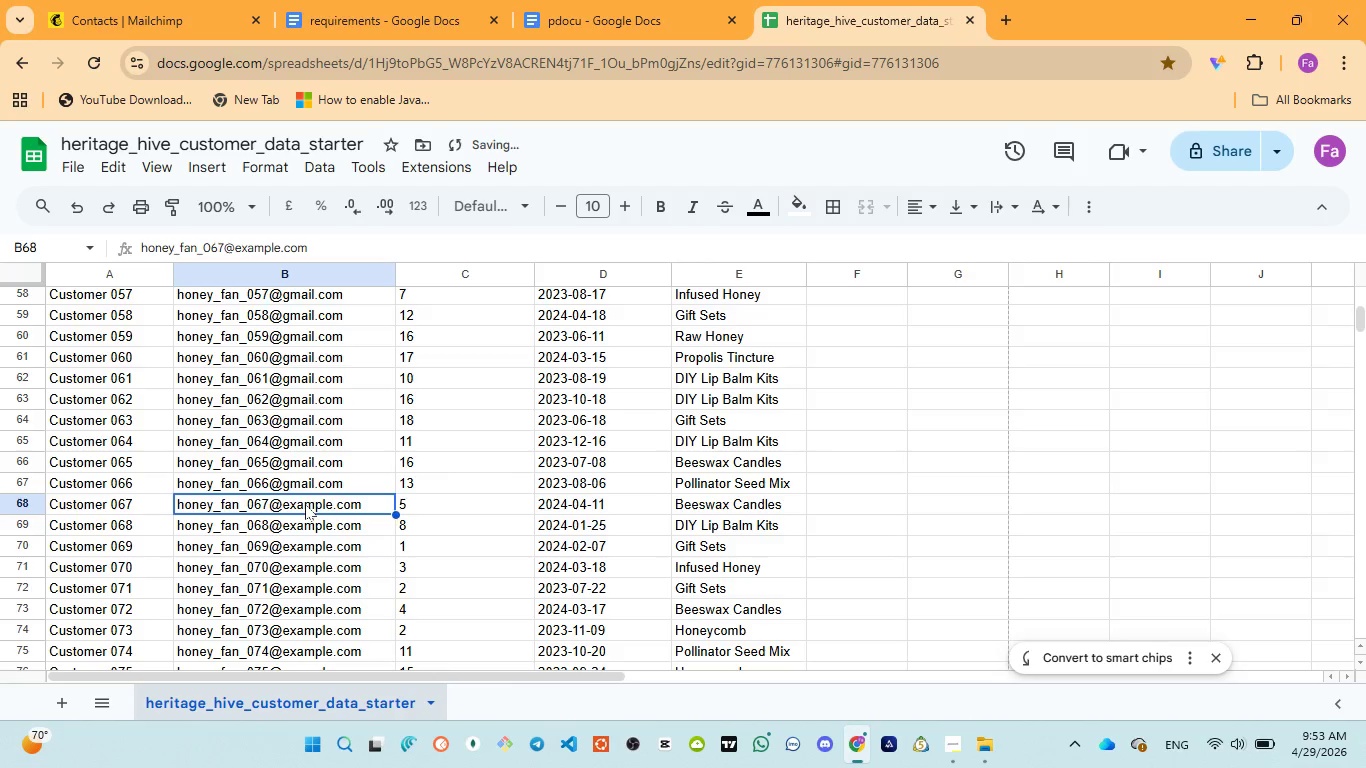 
double_click([305, 503])
 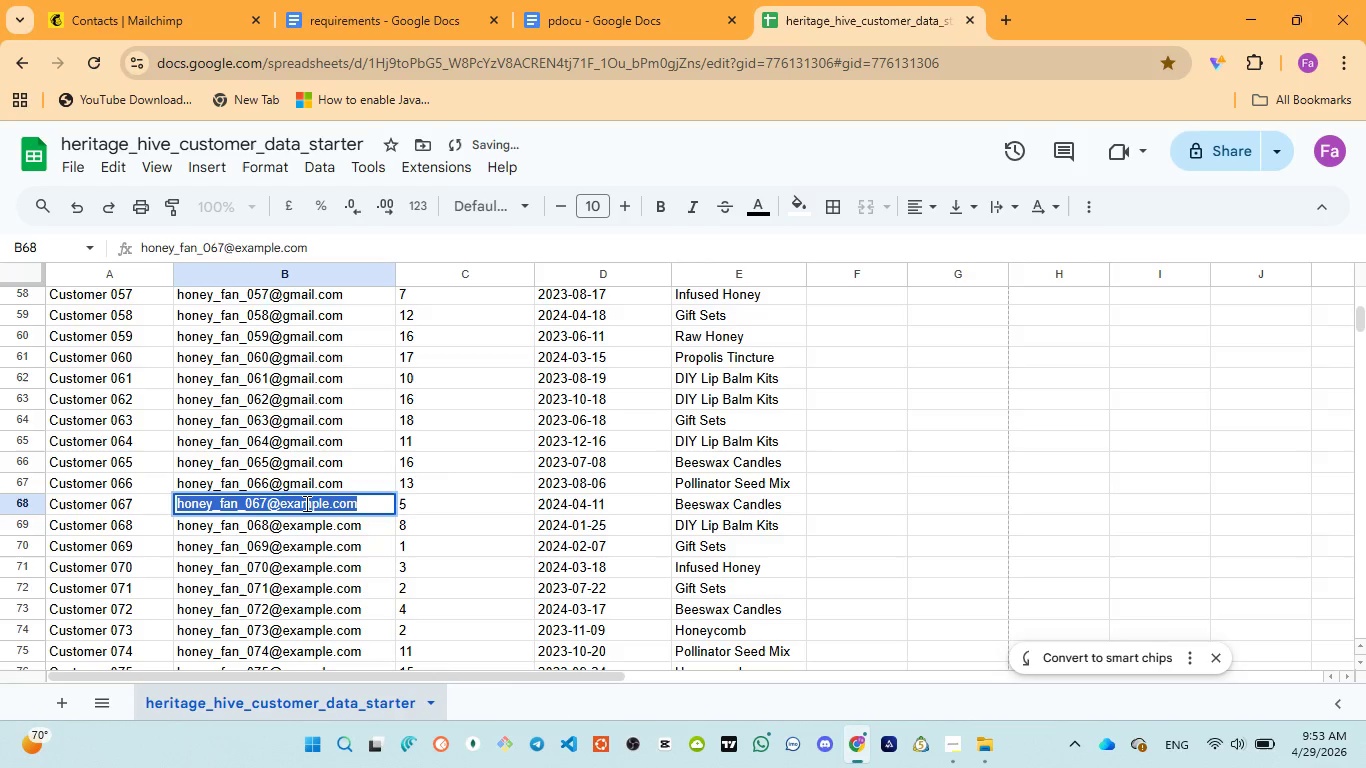 
triple_click([305, 503])
 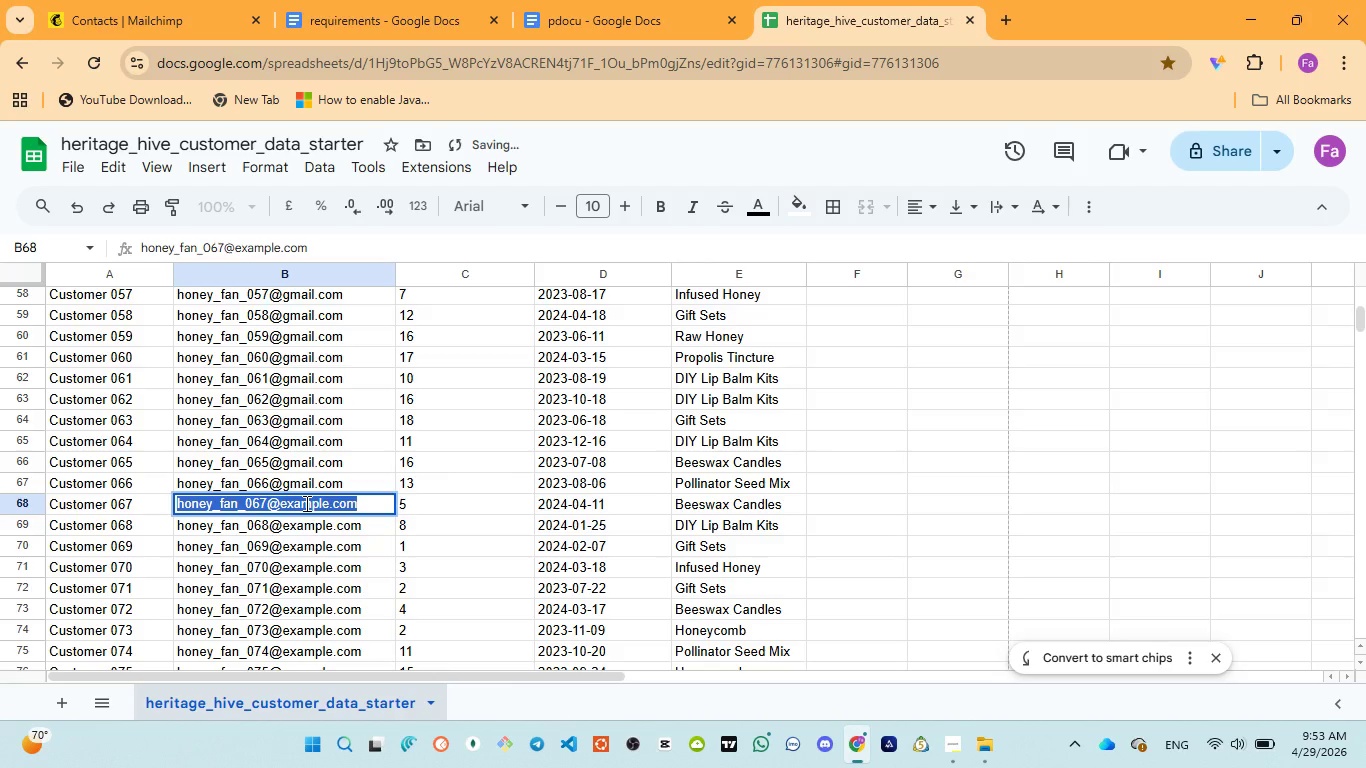 
triple_click([305, 503])
 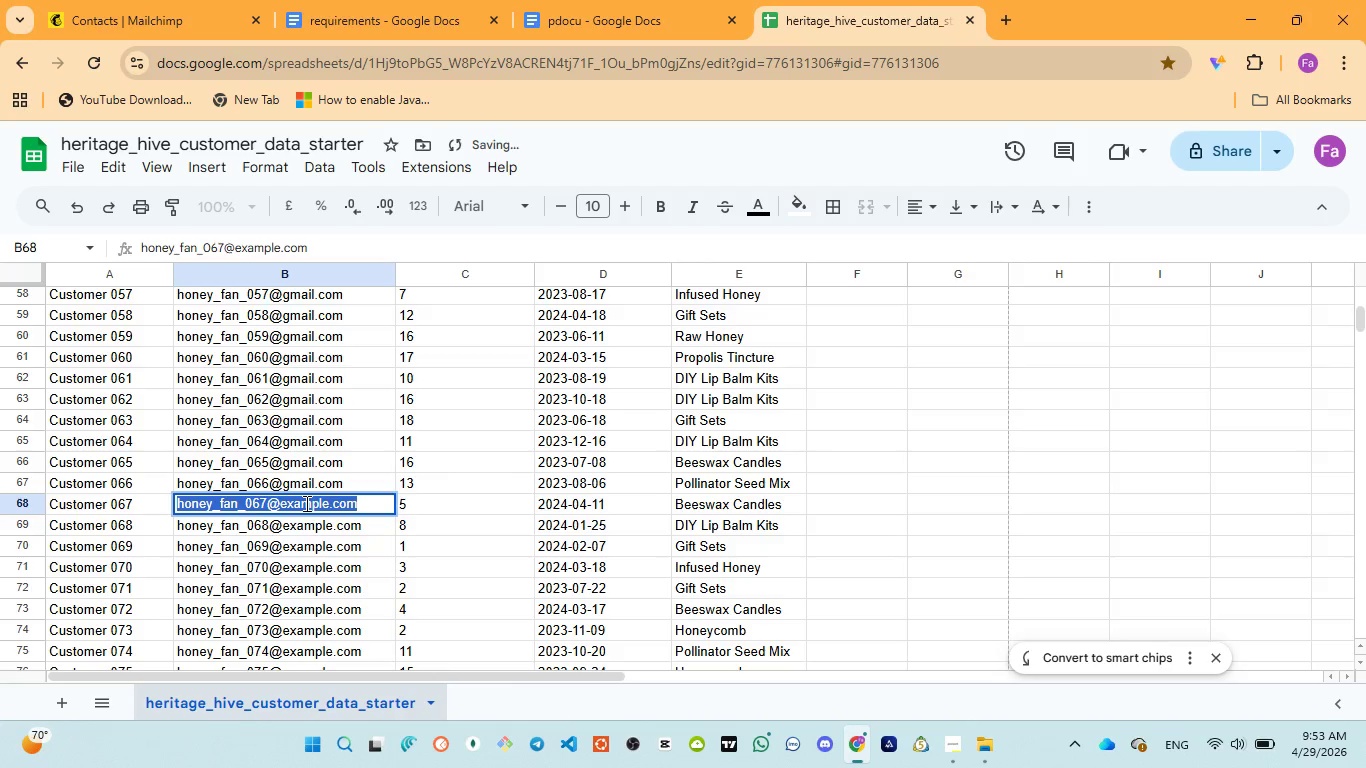 
triple_click([305, 503])
 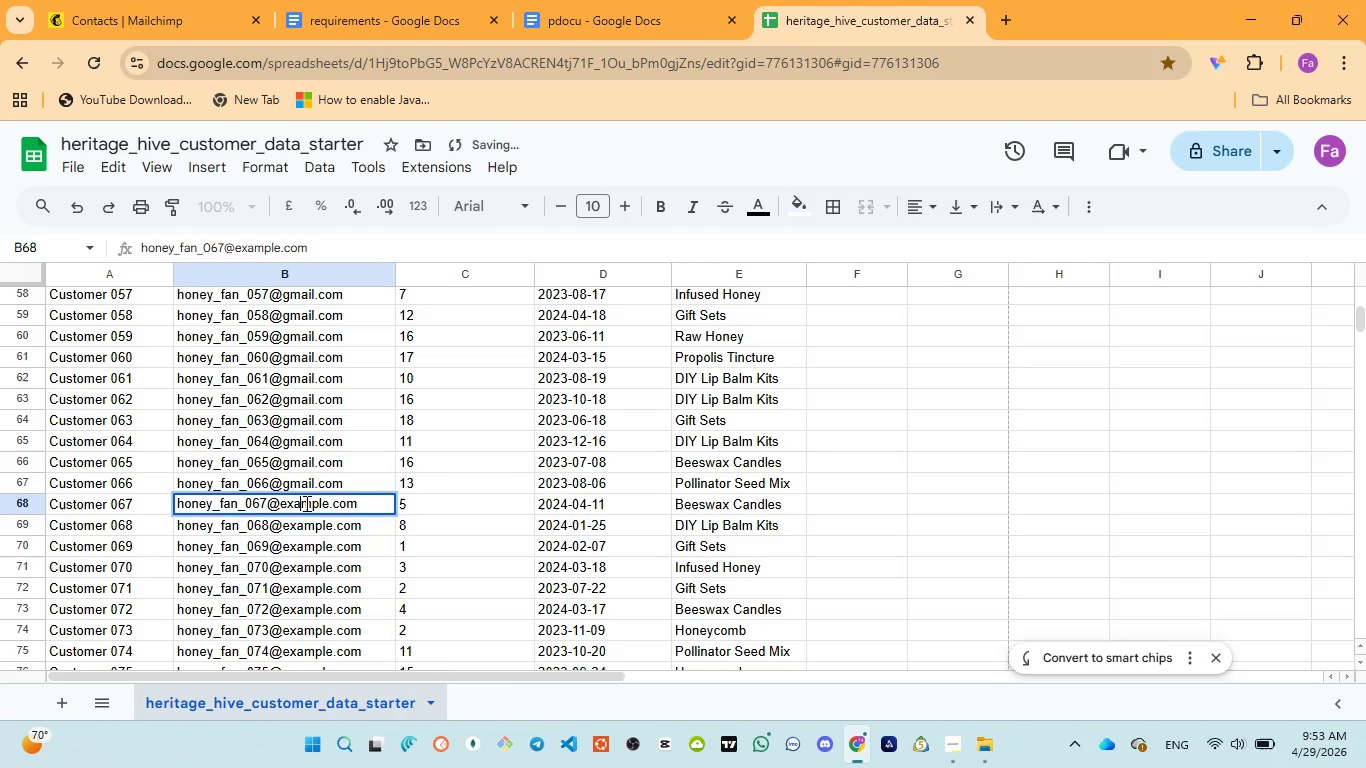 
double_click([305, 503])
 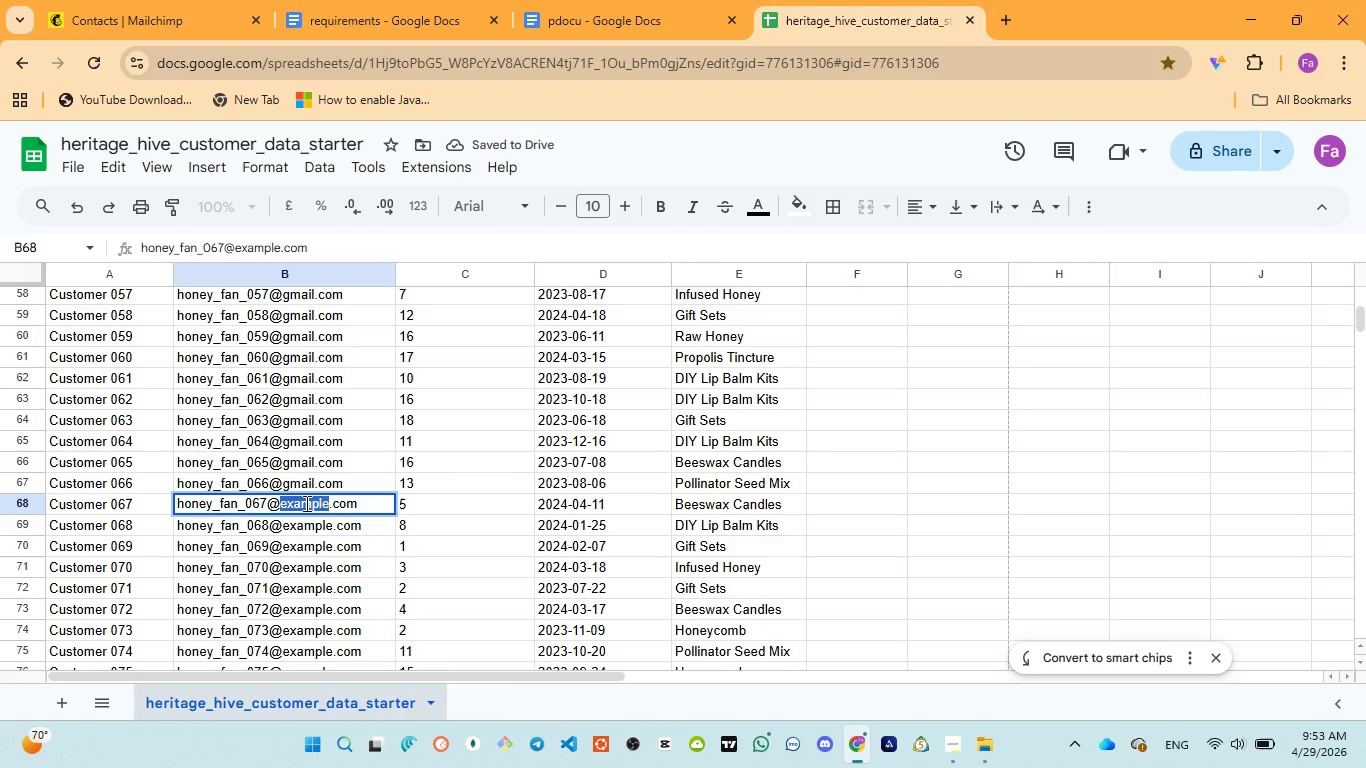 
key(Control+V)
 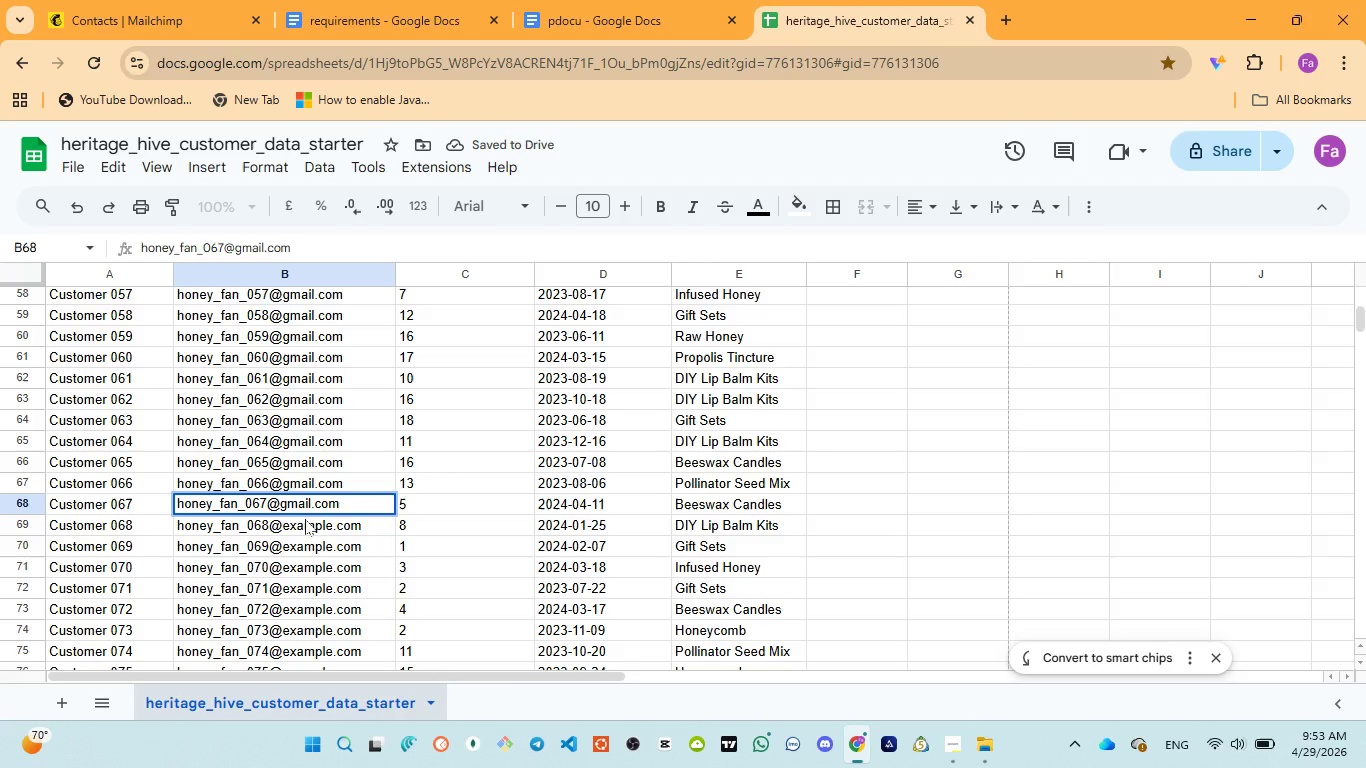 
left_click([305, 519])
 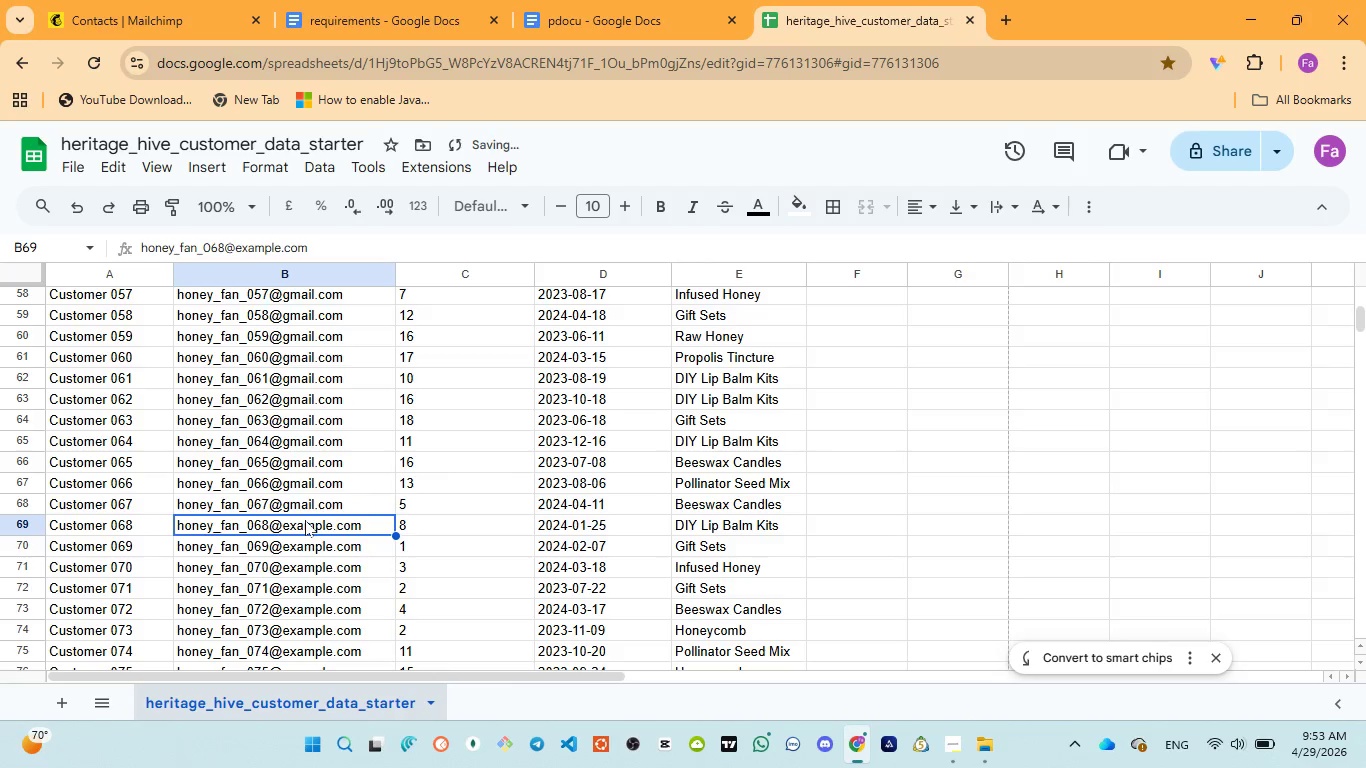 
double_click([305, 520])
 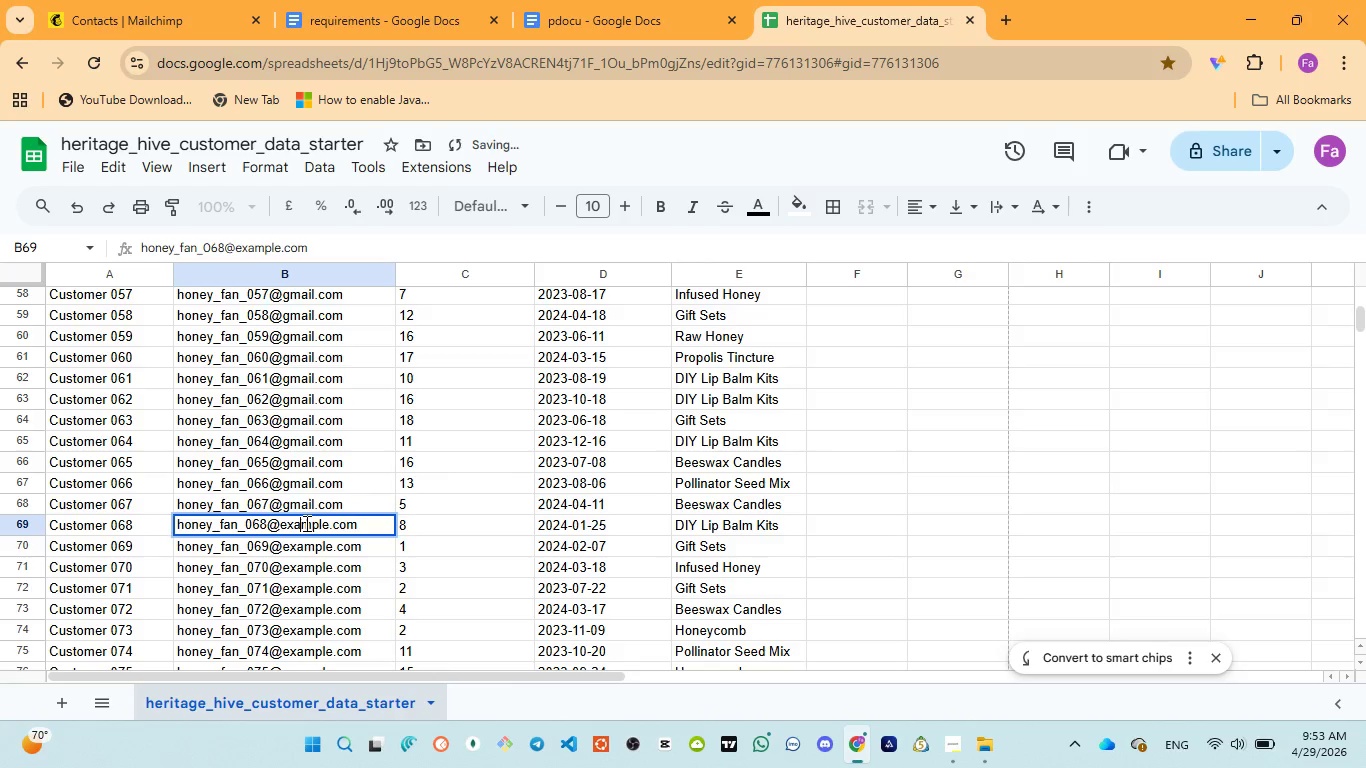 
double_click([305, 523])
 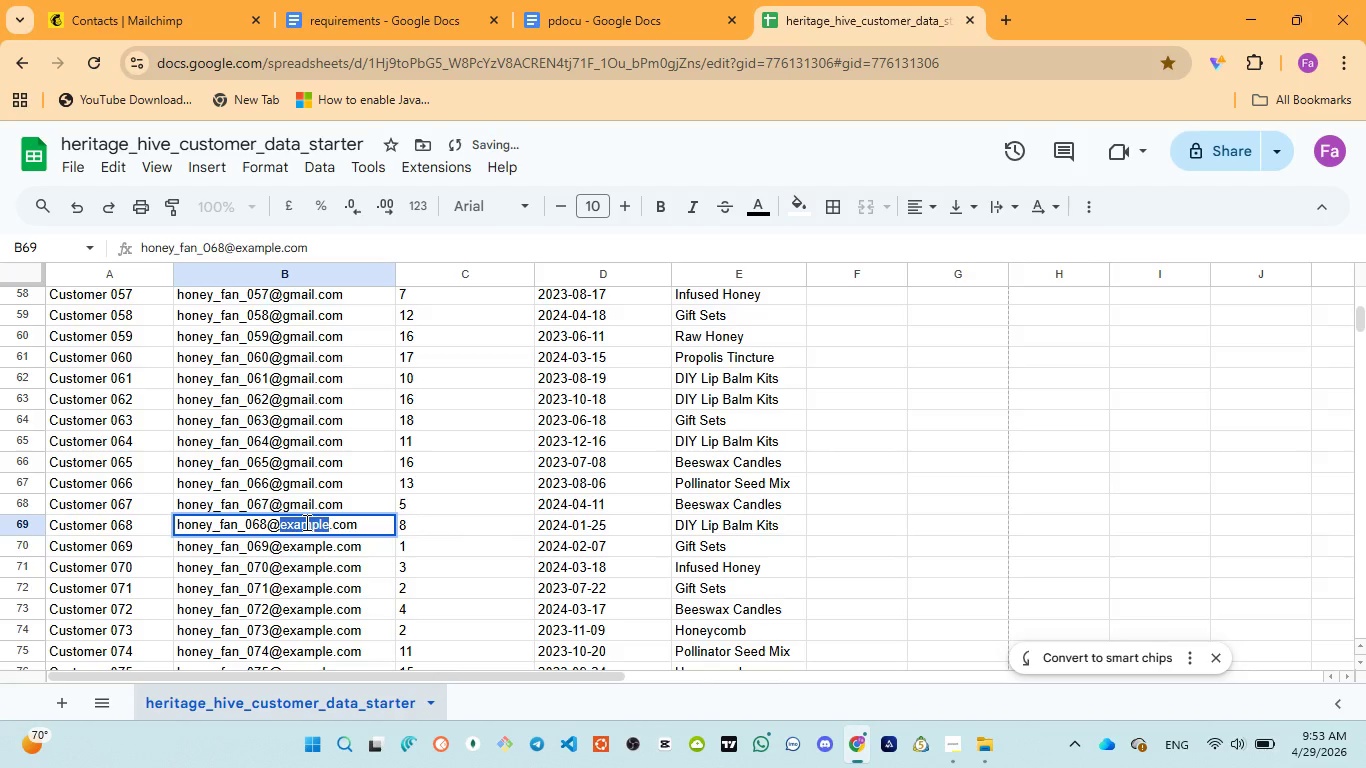 
key(Control+V)
 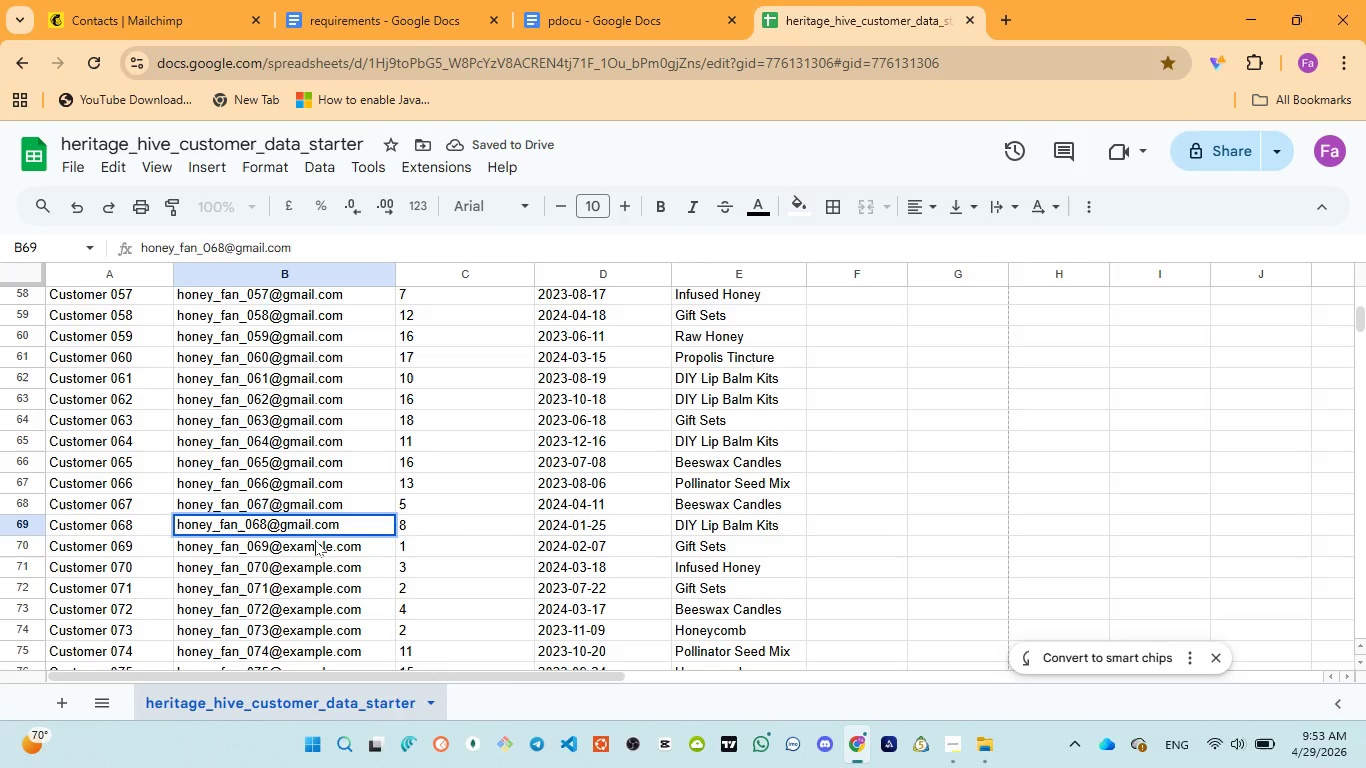 
left_click([315, 540])
 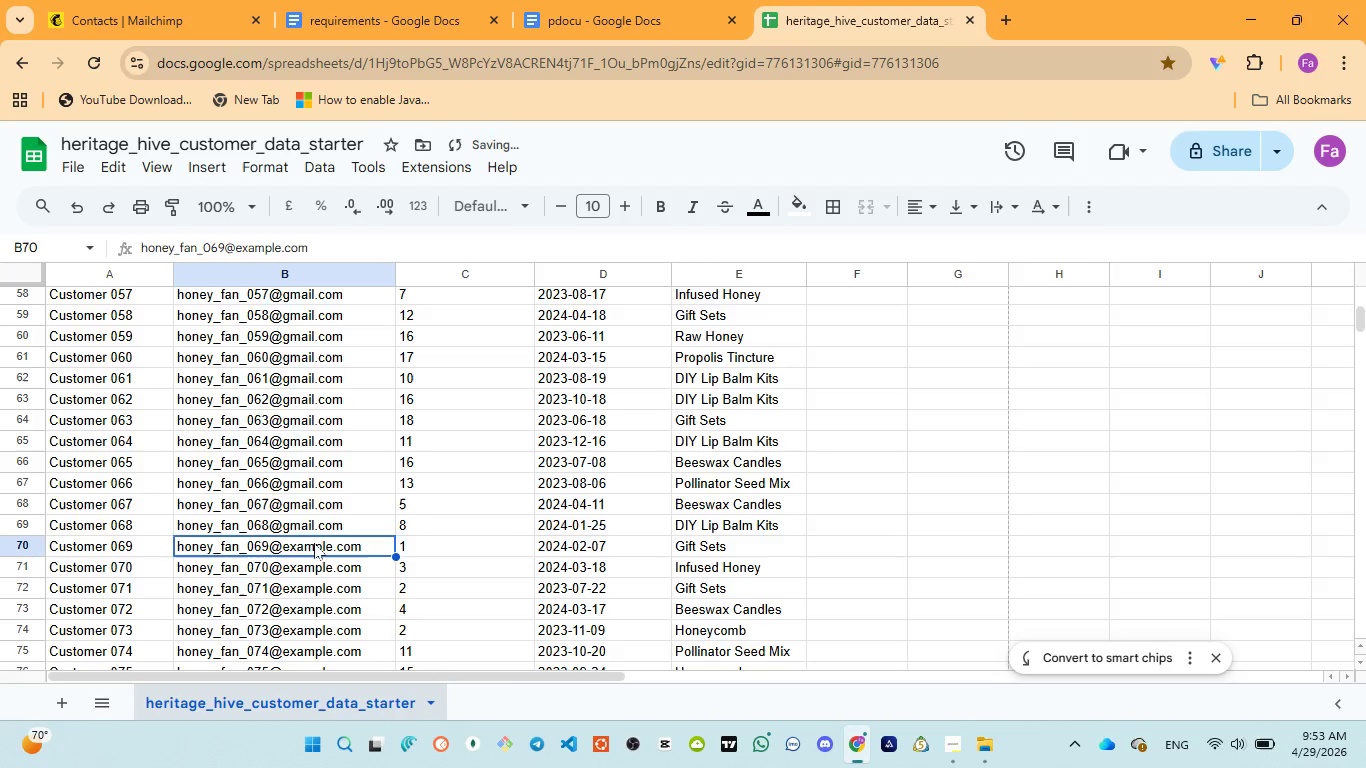 
double_click([314, 543])
 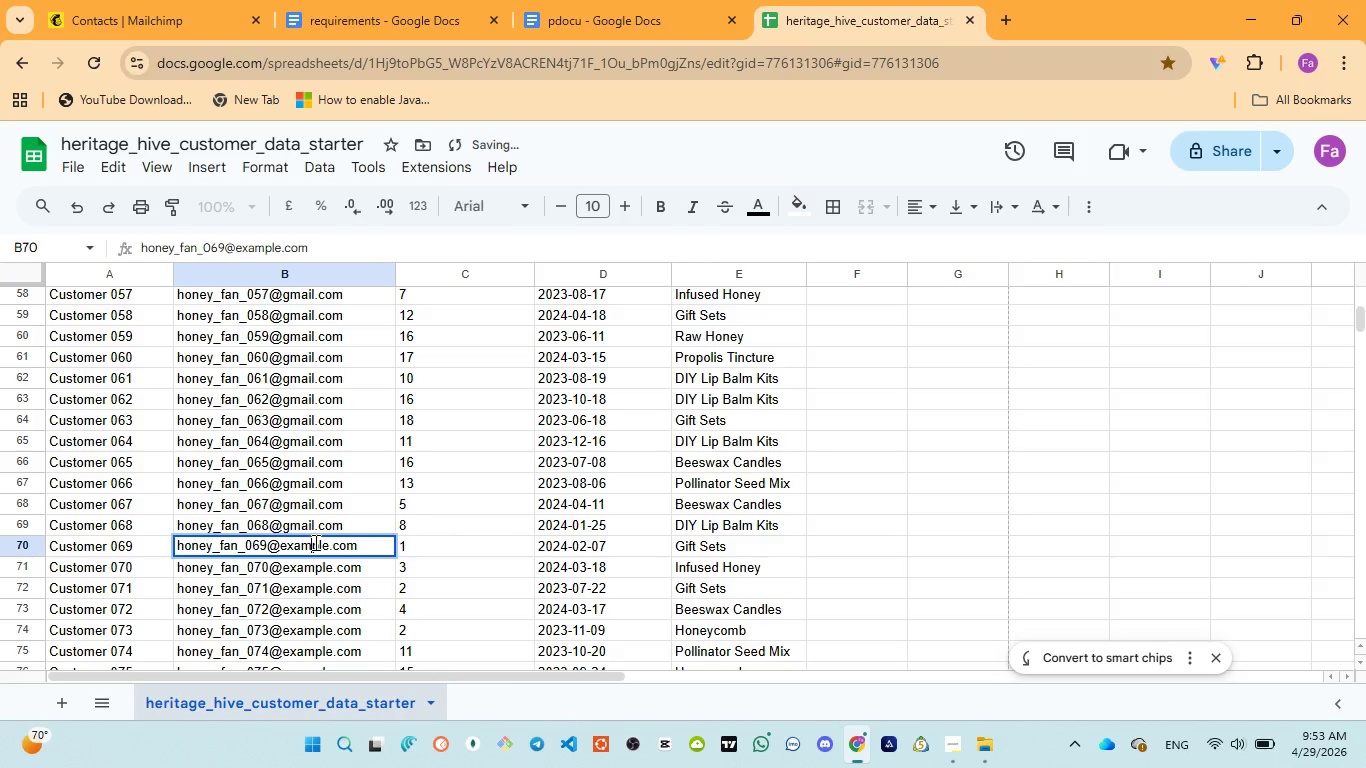 
double_click([314, 542])
 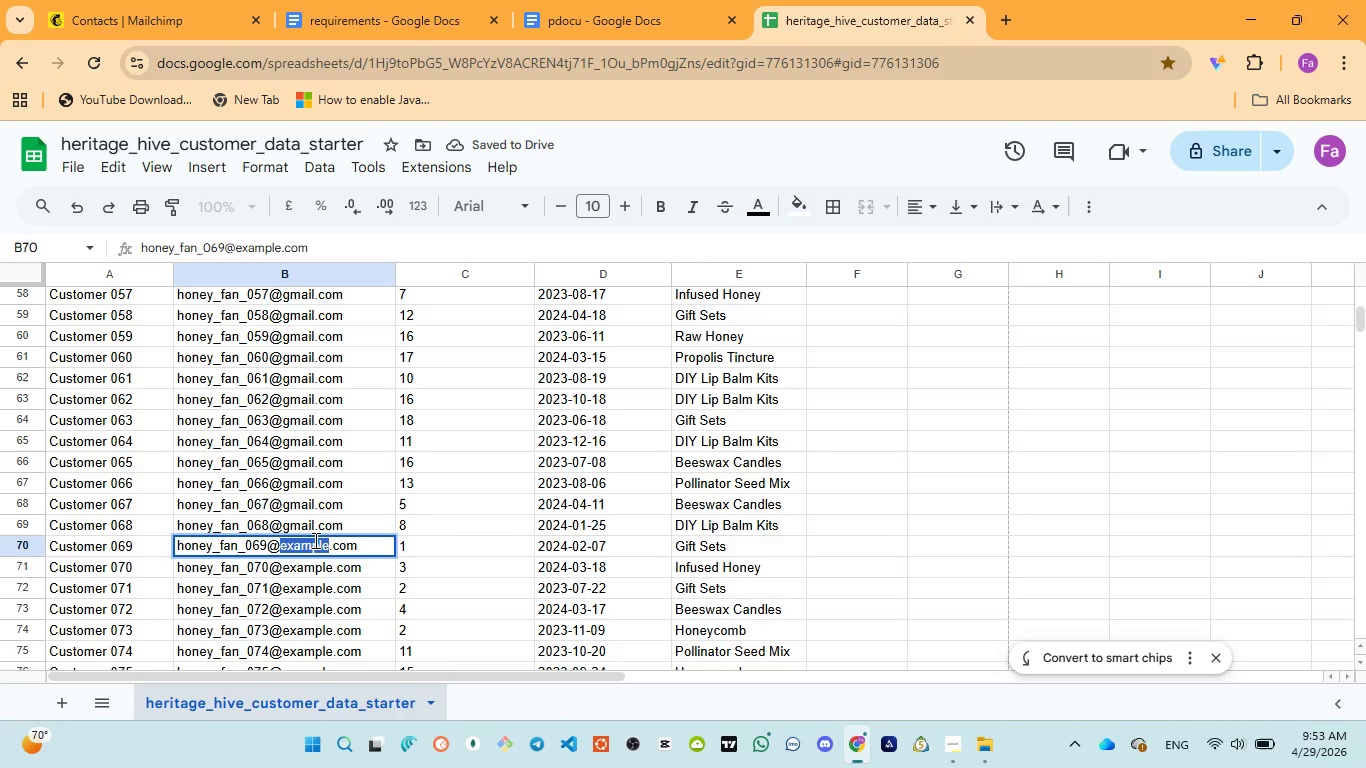 
key(Control+V)
 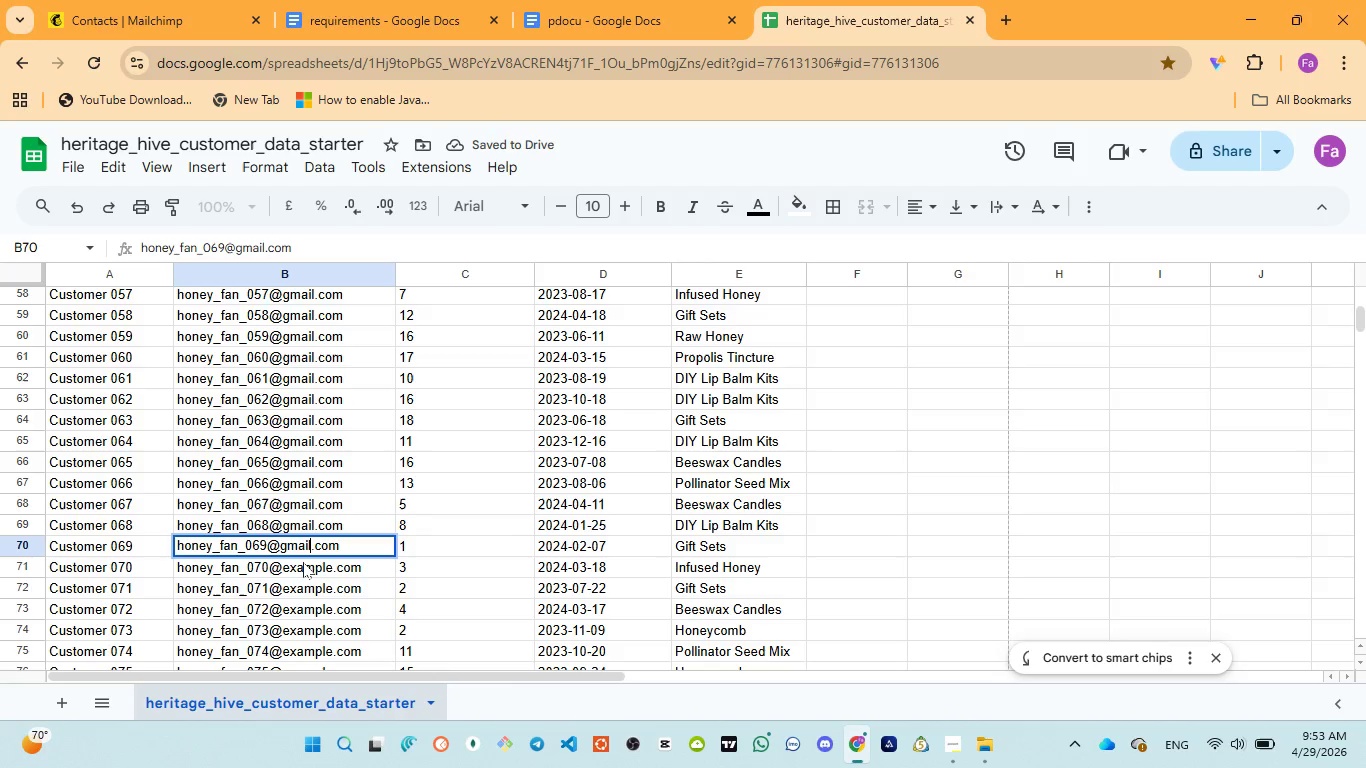 
left_click([303, 566])
 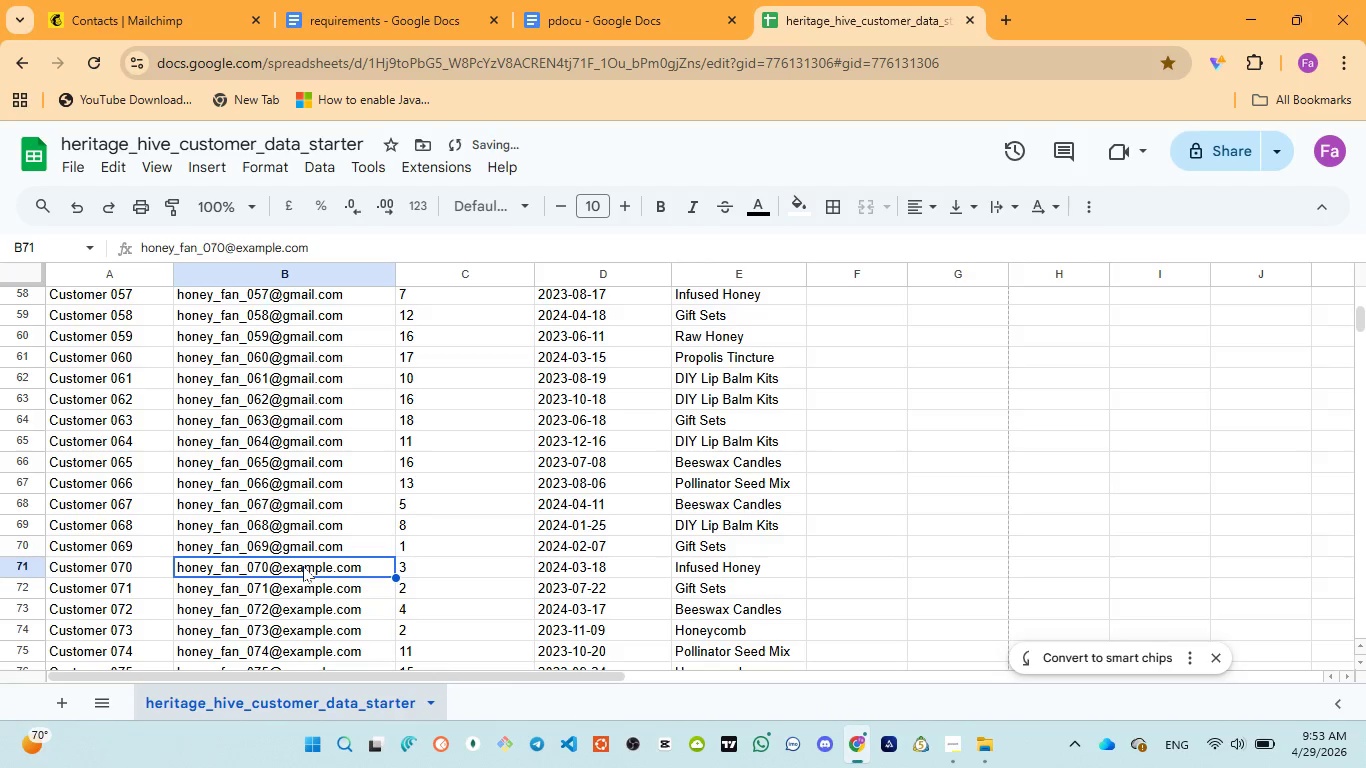 
double_click([303, 566])
 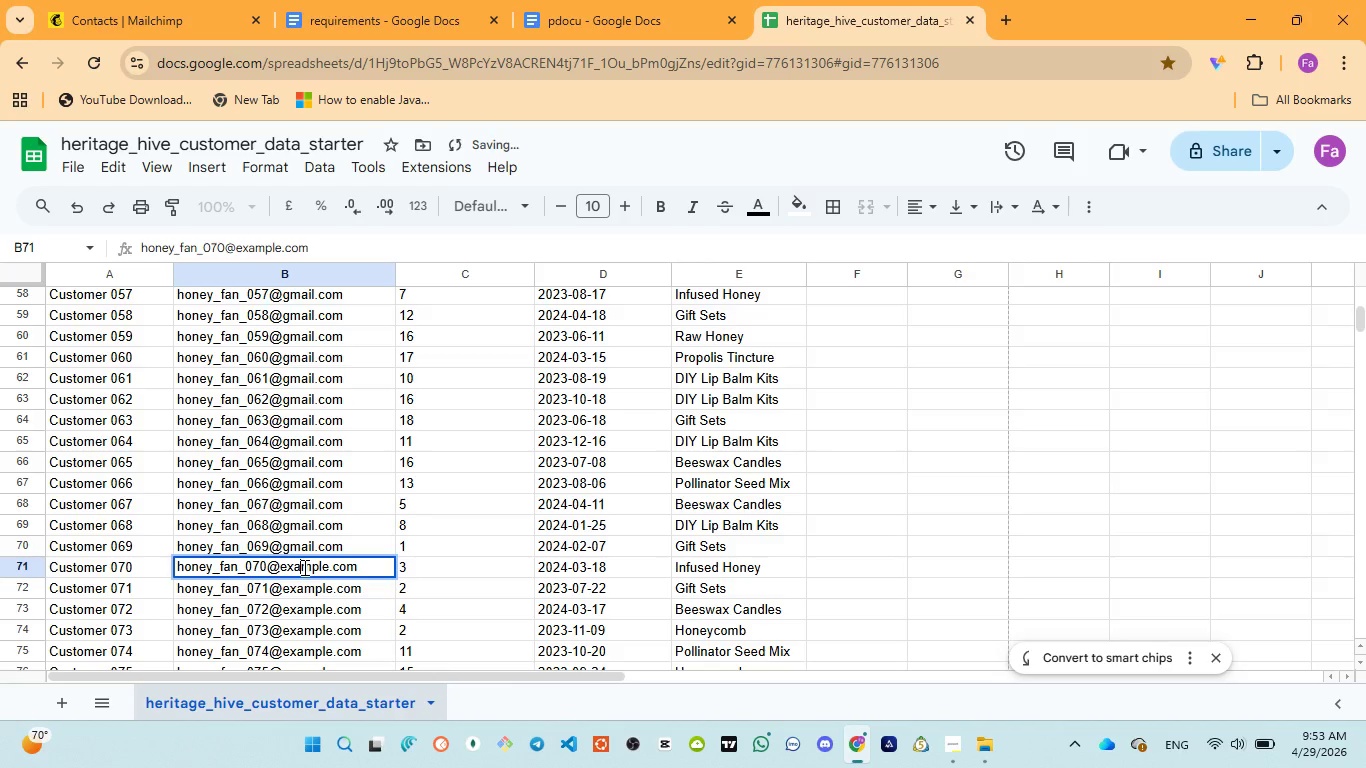 
double_click([303, 567])
 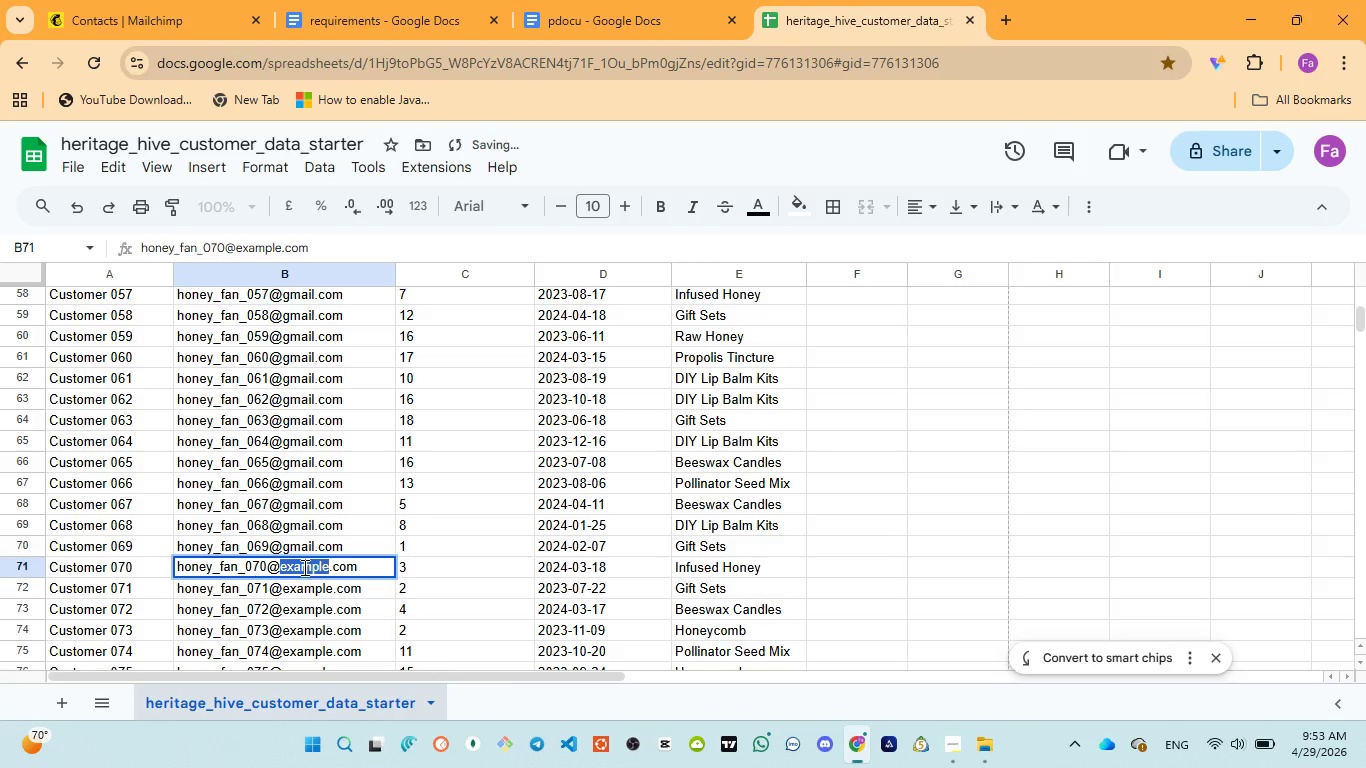 
key(Control+V)
 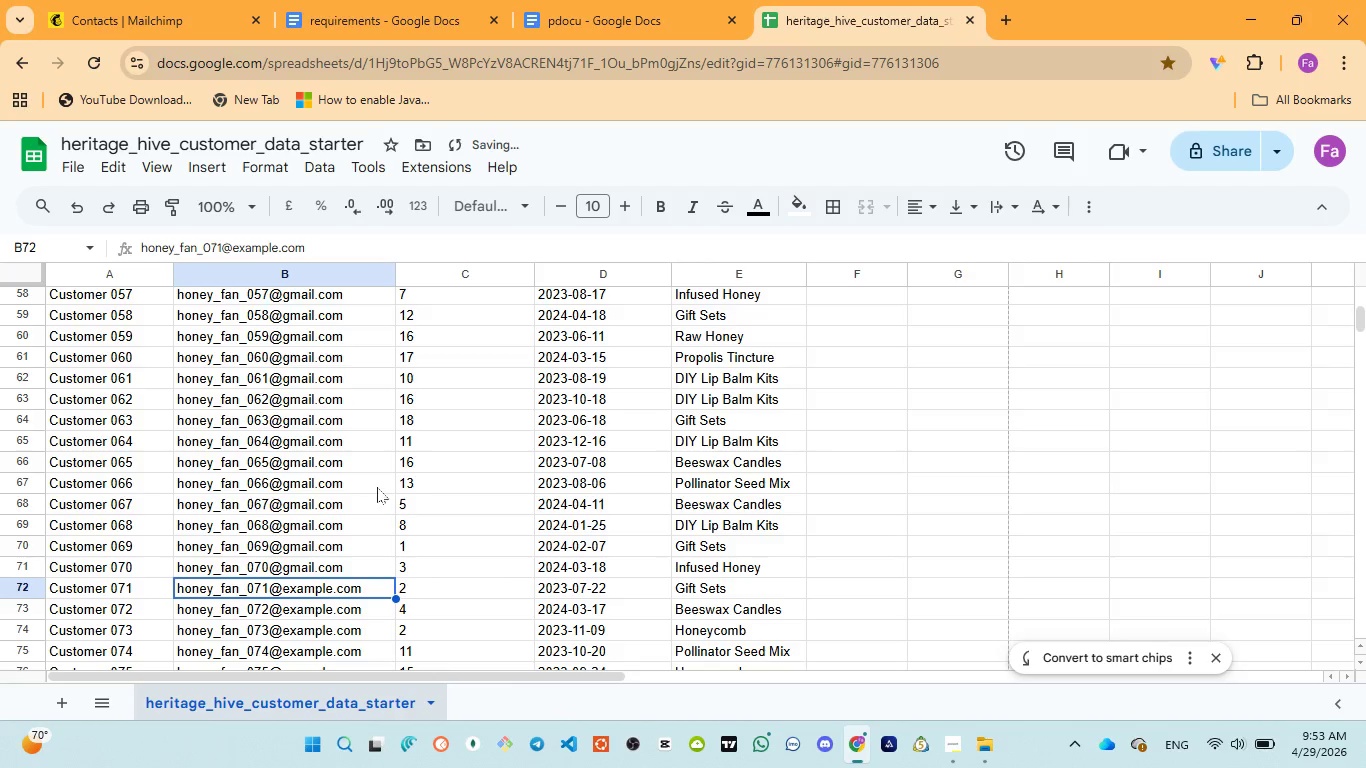 
scroll: coordinate [379, 484], scroll_direction: down, amount: 2.0
 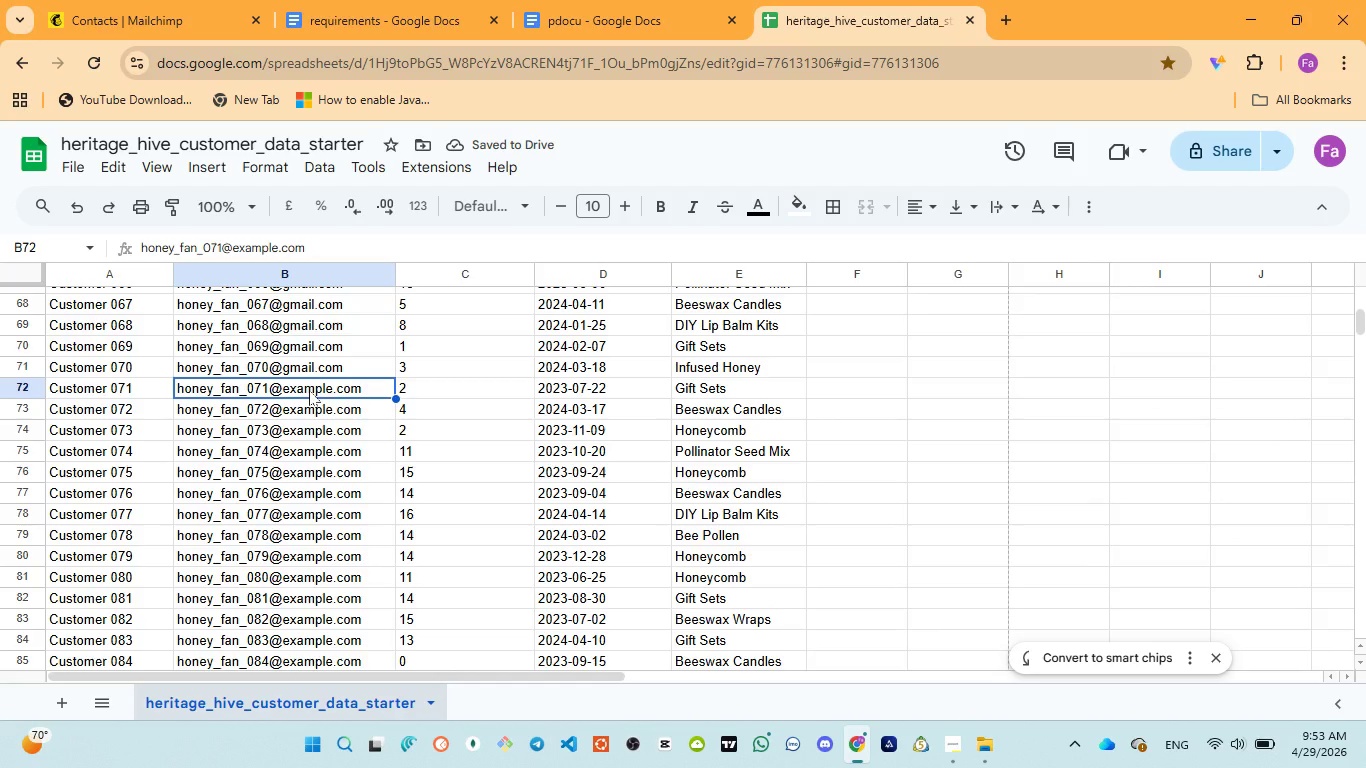 
double_click([309, 390])
 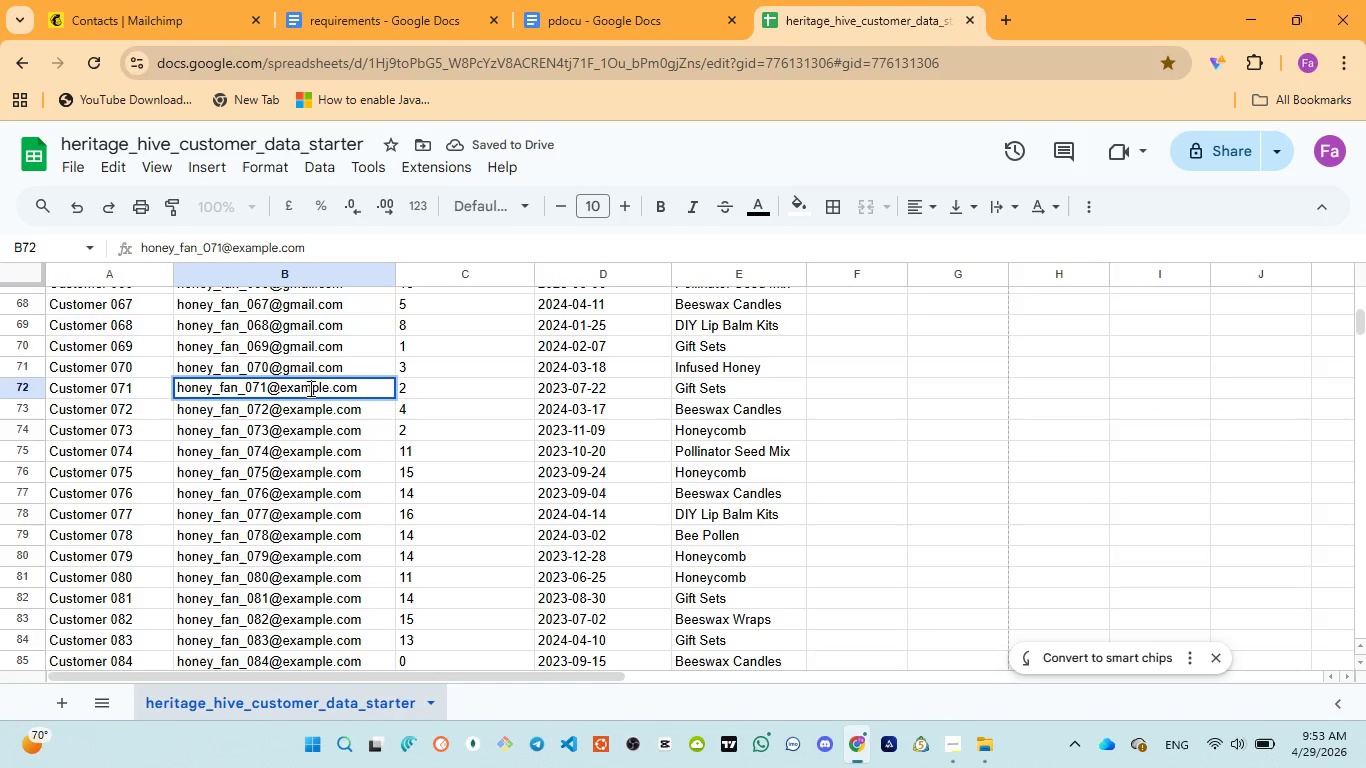 
double_click([309, 388])
 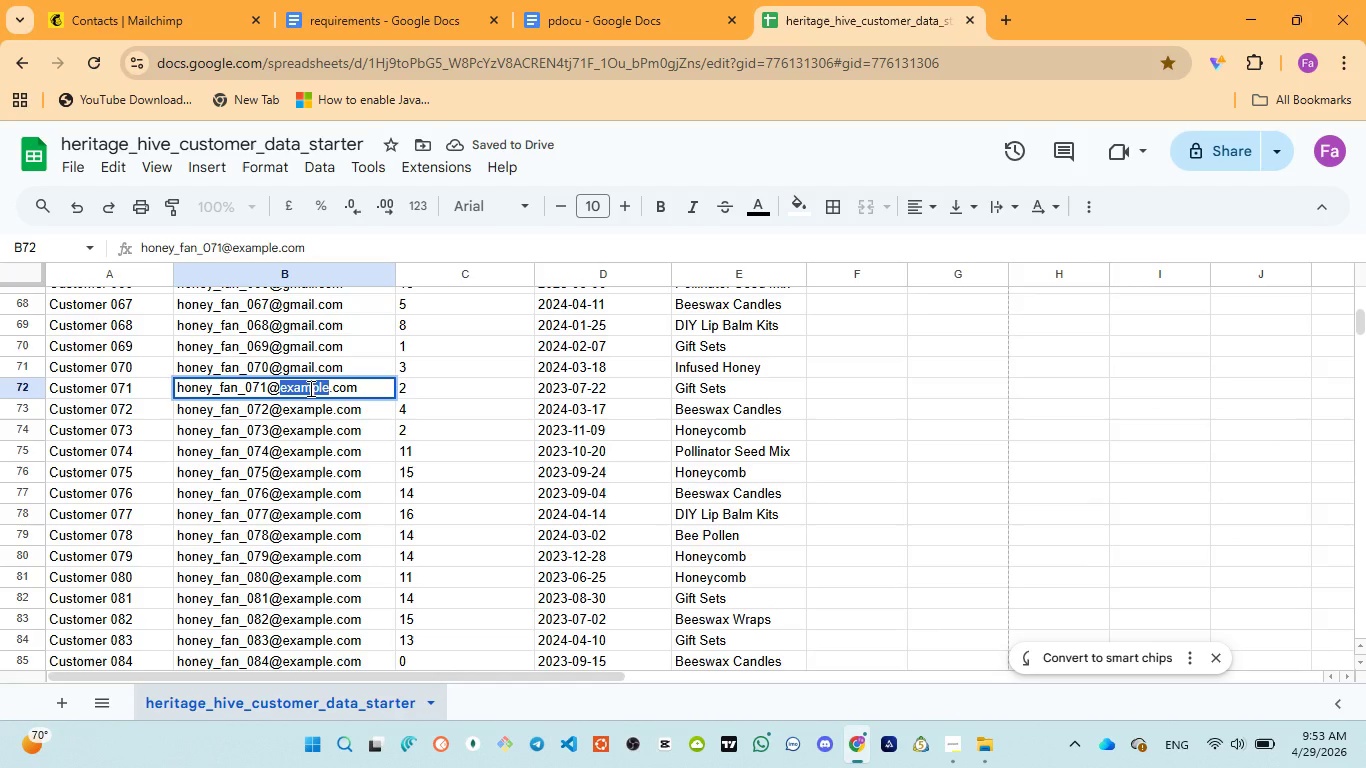 
key(Control+V)
 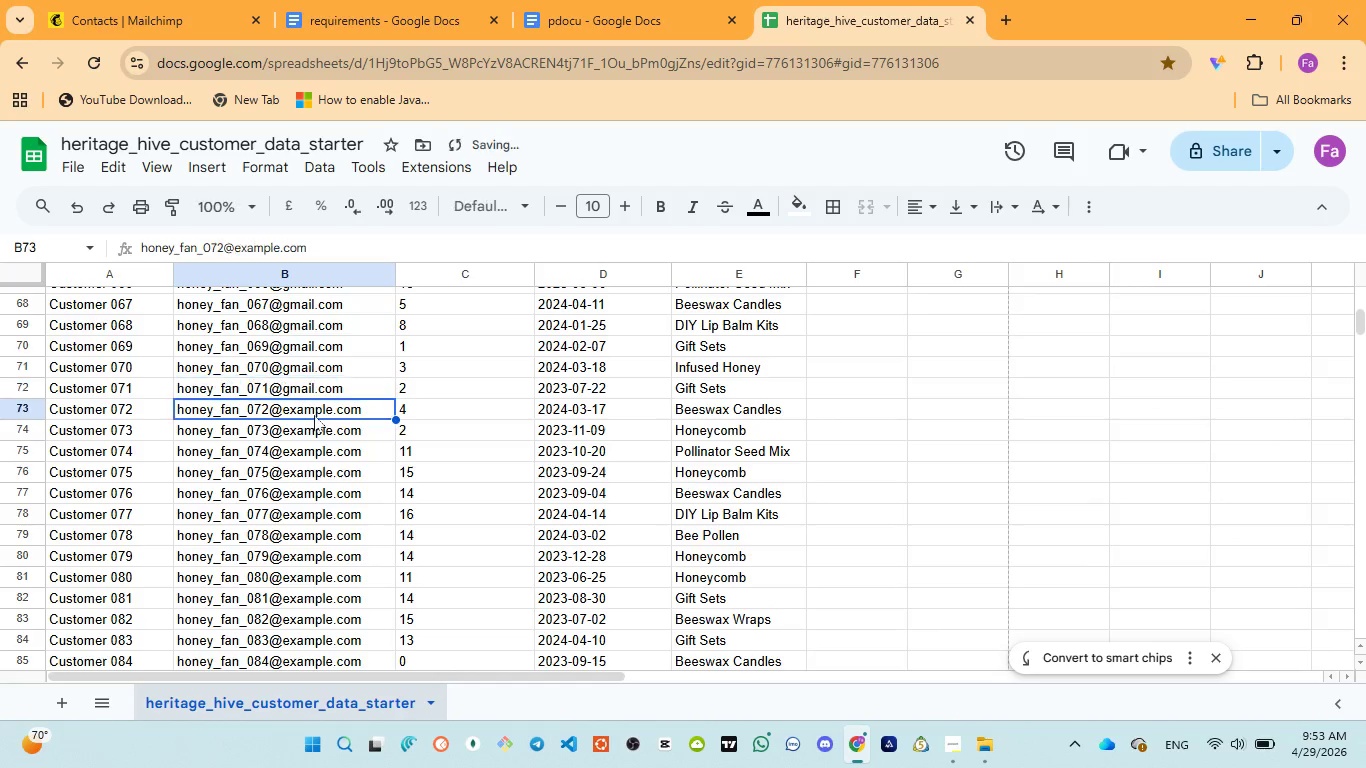 
double_click([314, 411])
 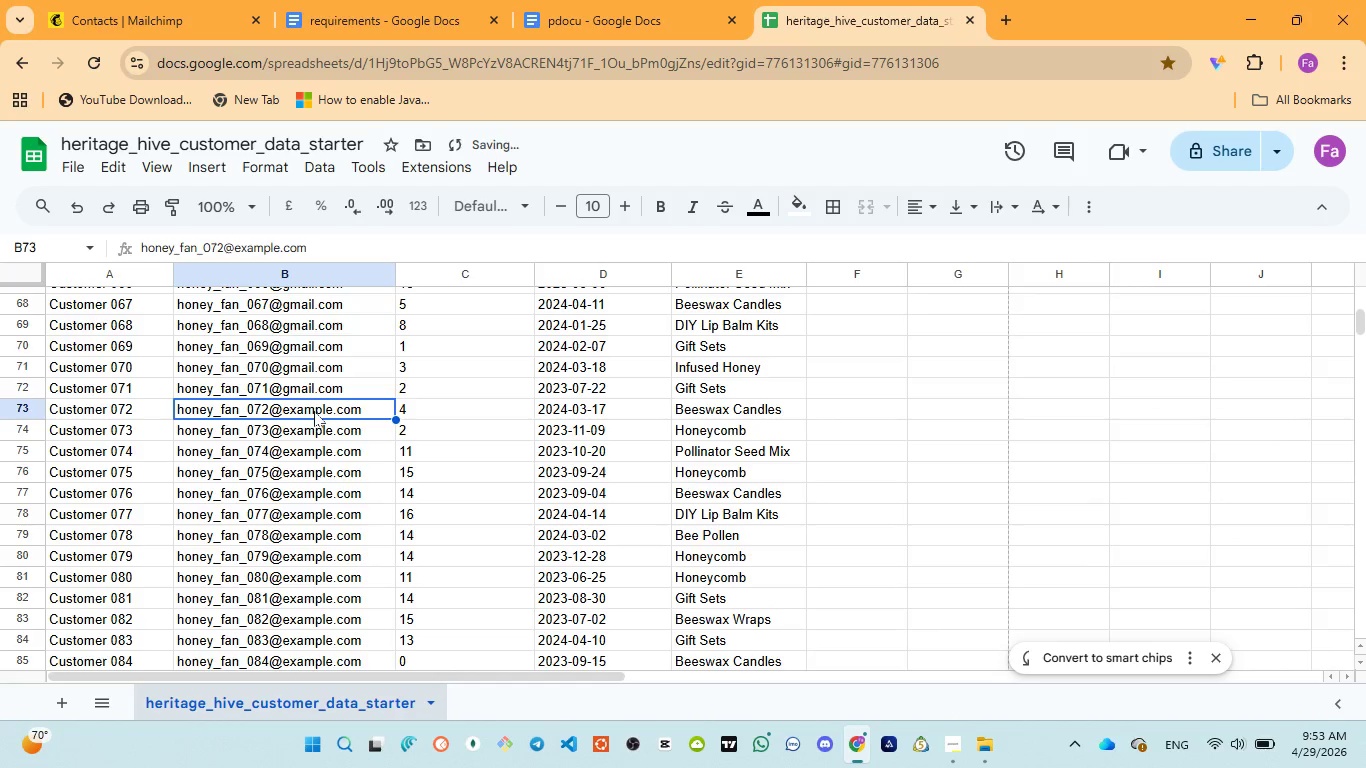 
triple_click([314, 411])
 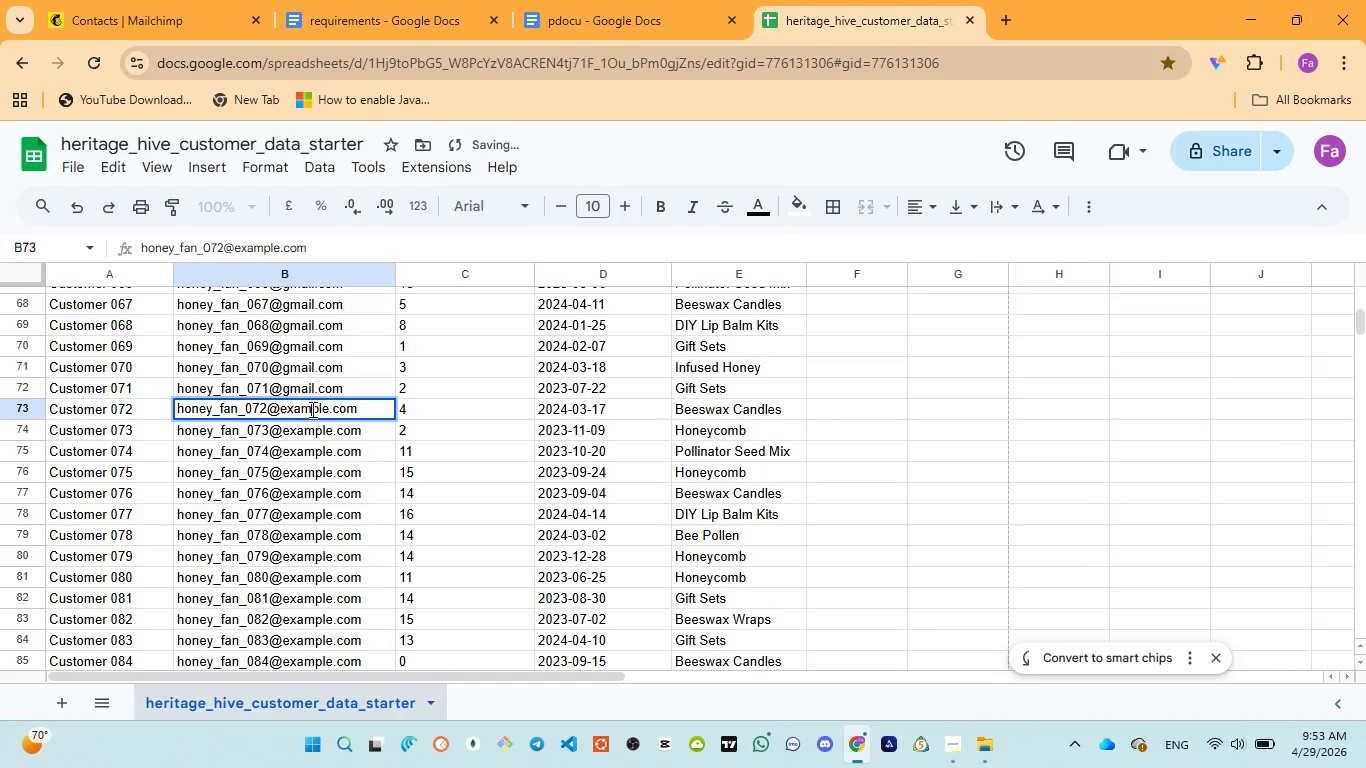 
double_click([311, 409])
 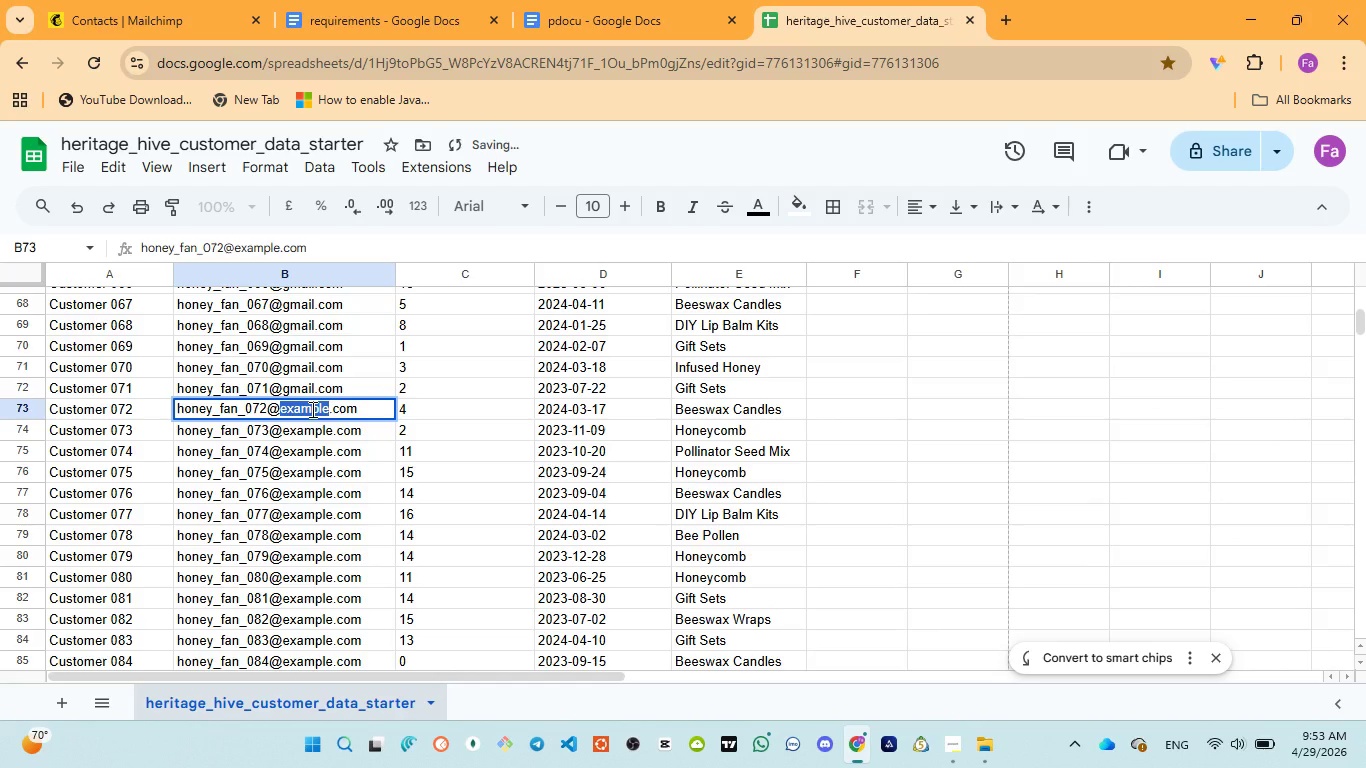 
key(Control+V)
 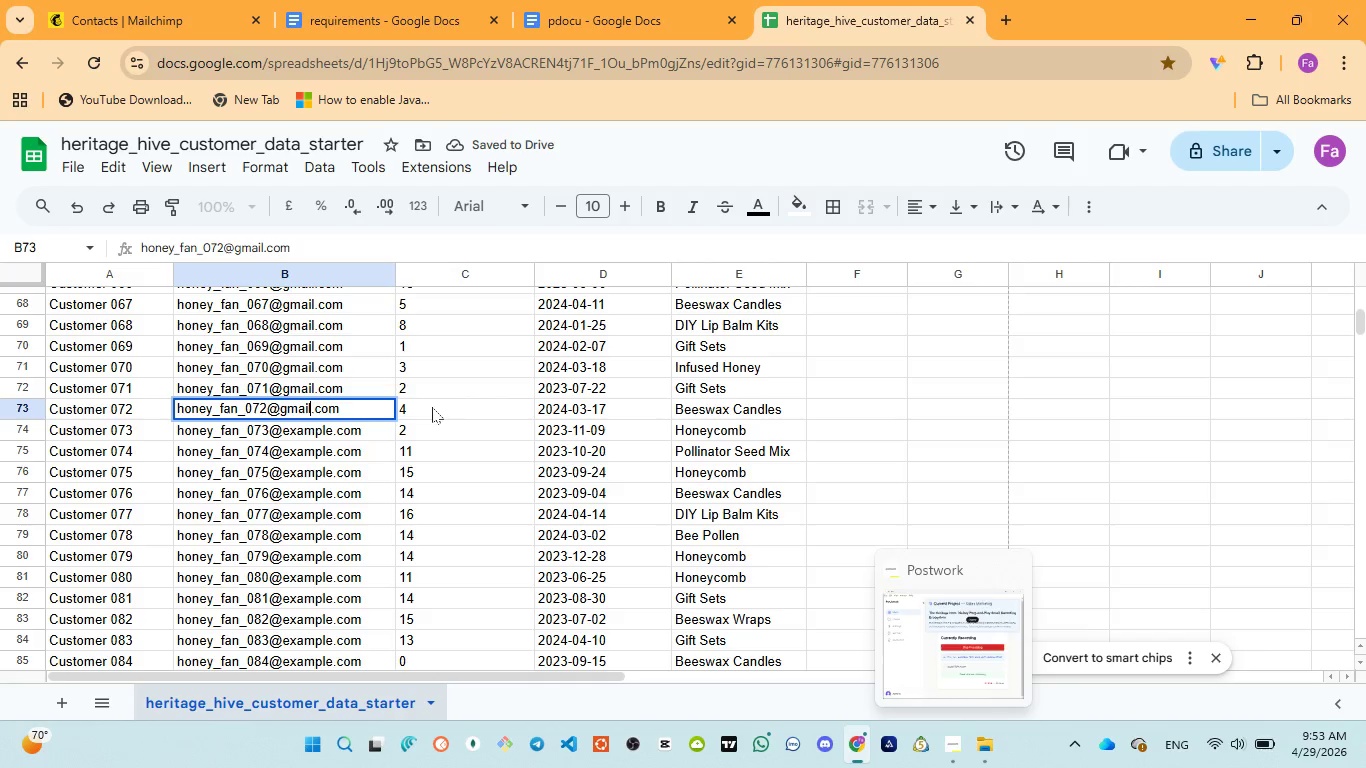 
left_click([308, 432])
 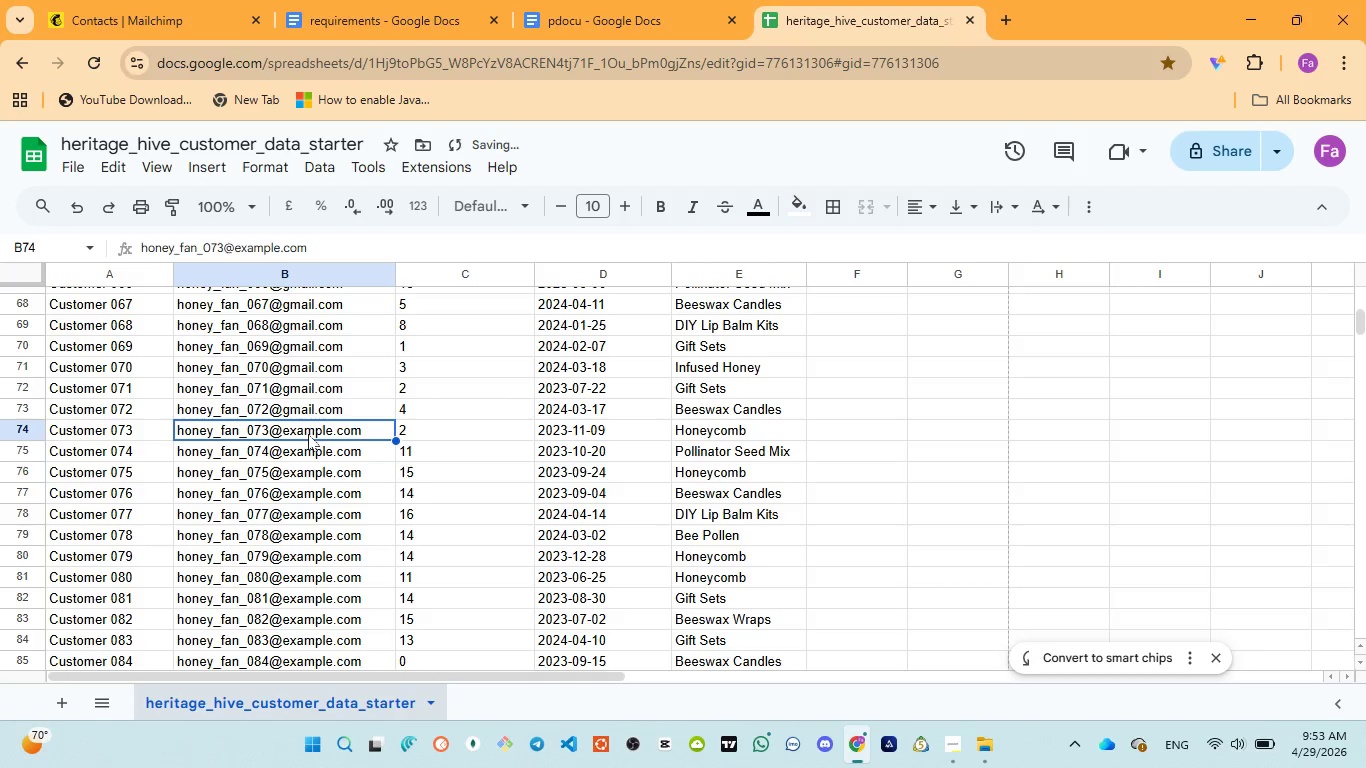 
double_click([308, 434])
 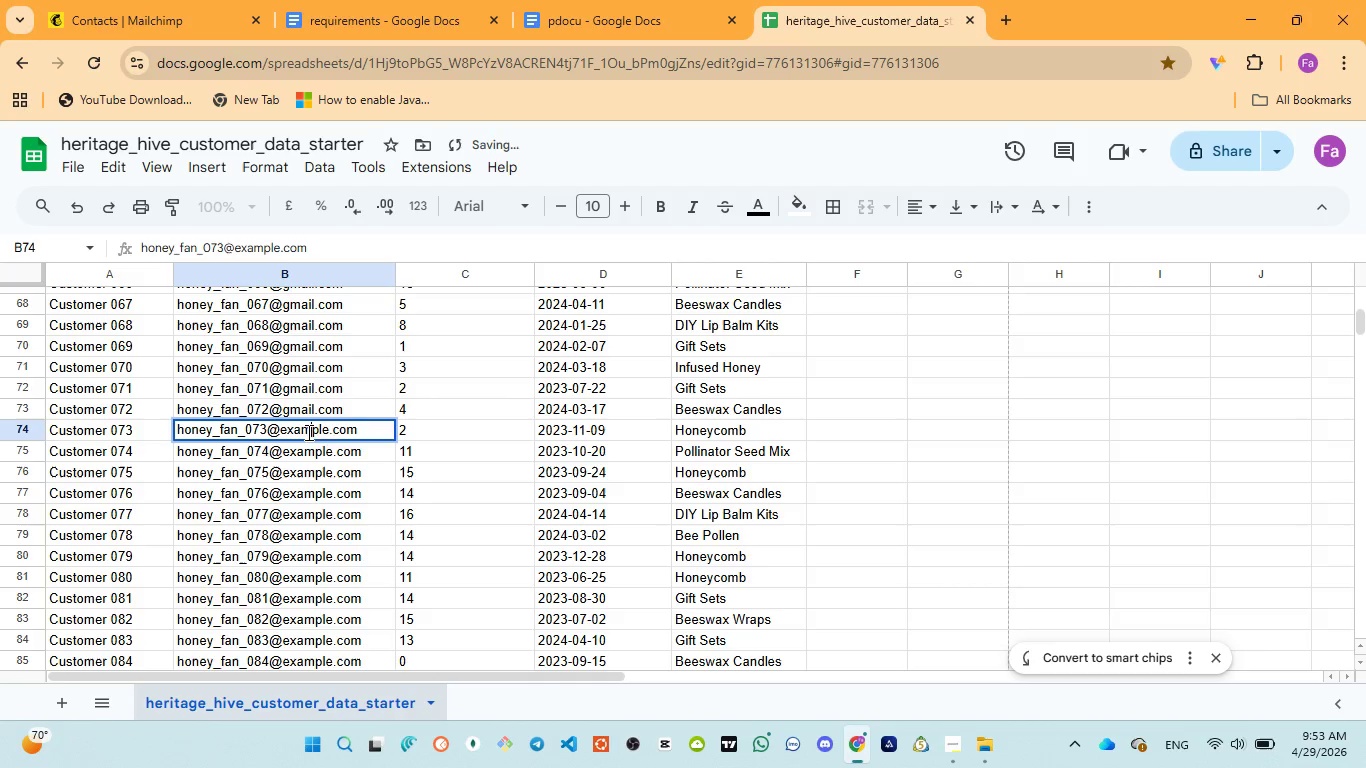 
double_click([307, 432])
 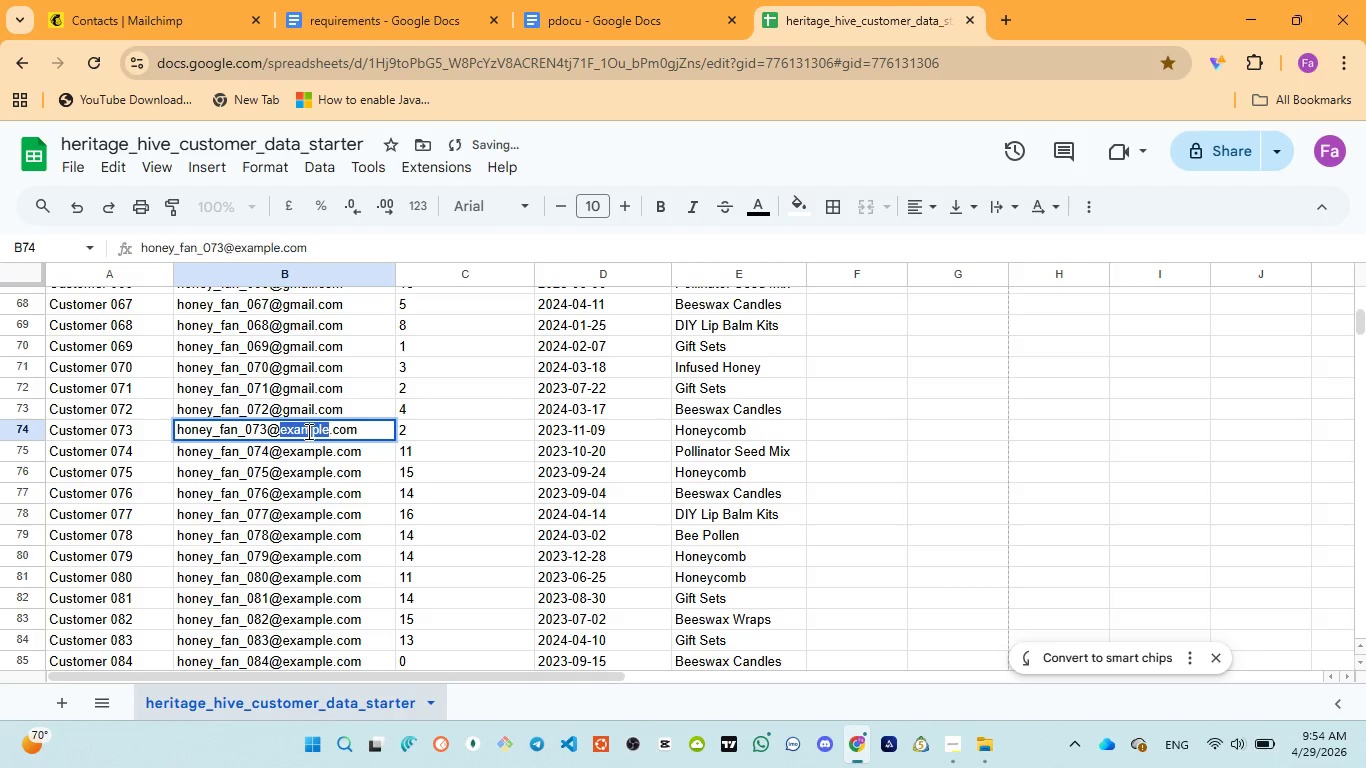 
key(Control+V)
 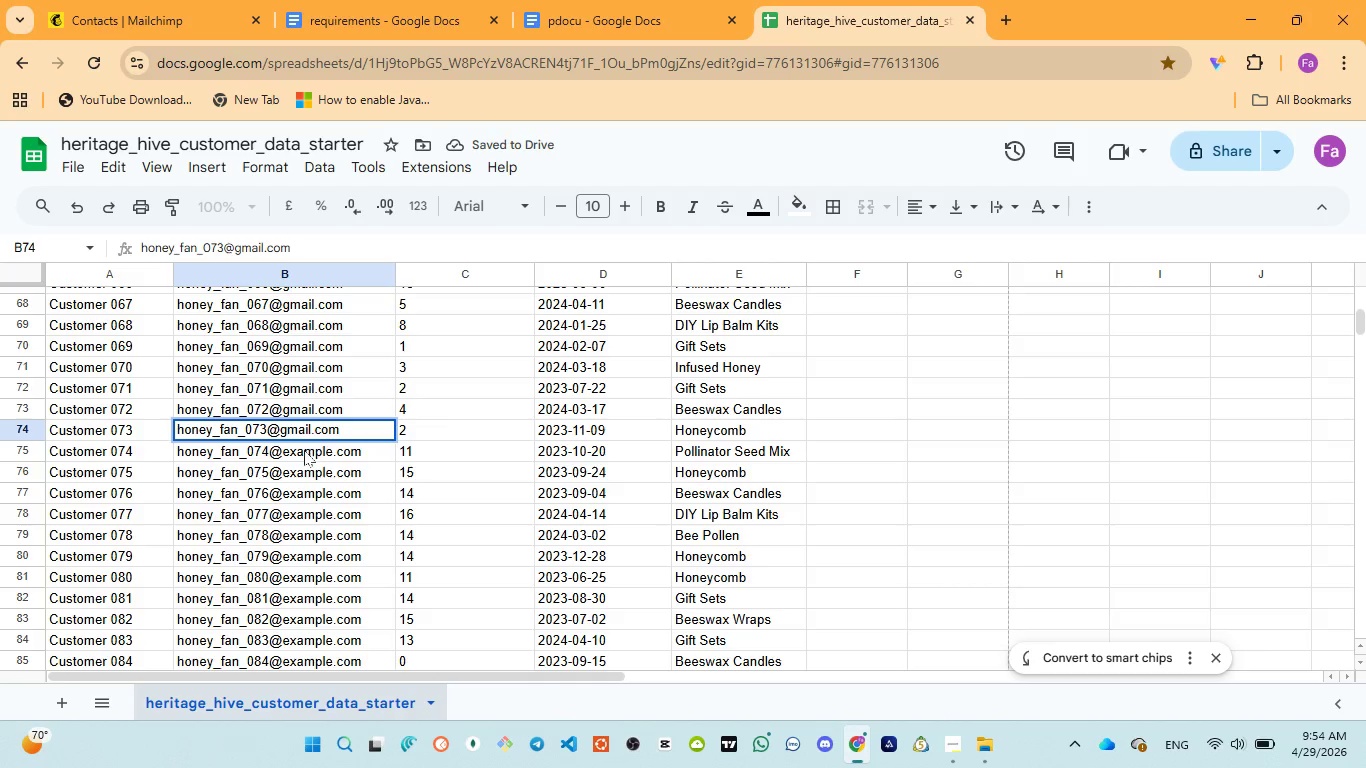 
left_click([304, 451])
 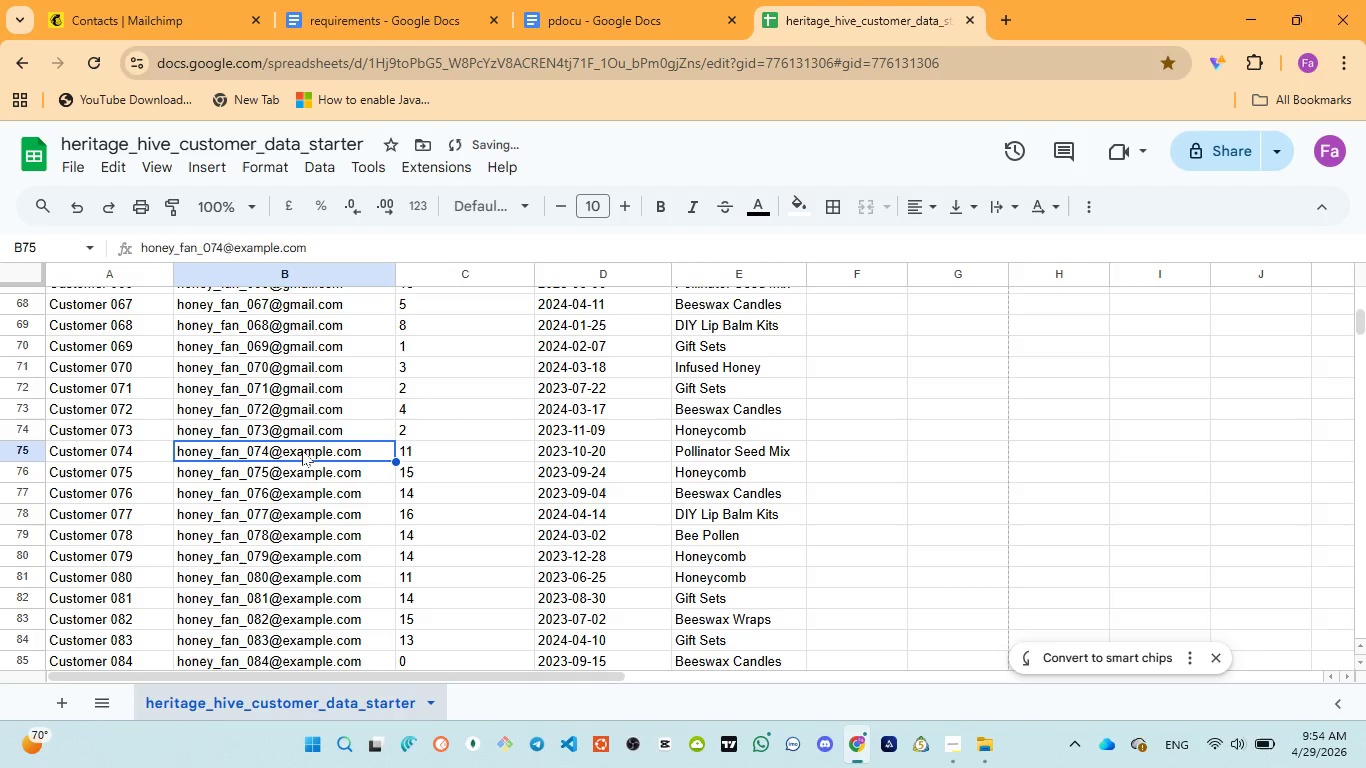 
double_click([302, 450])
 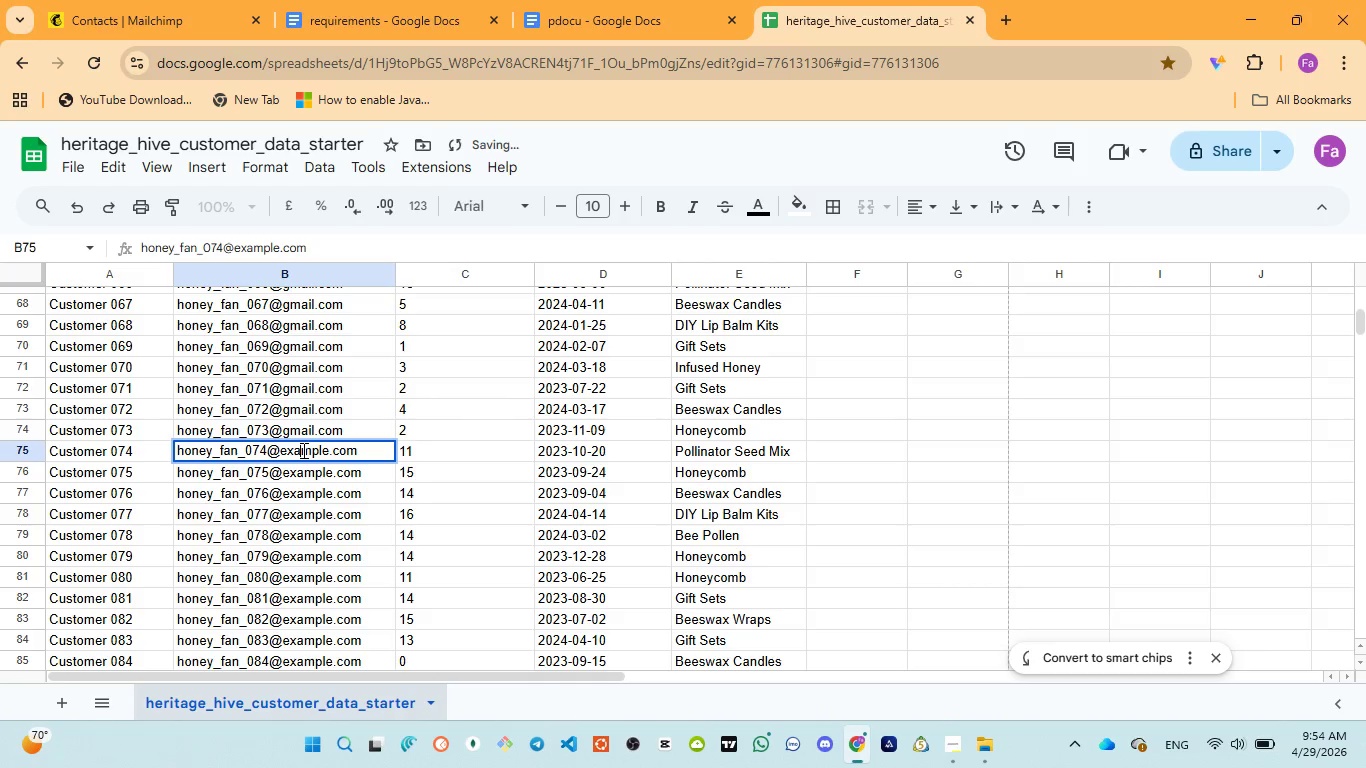 
double_click([302, 450])
 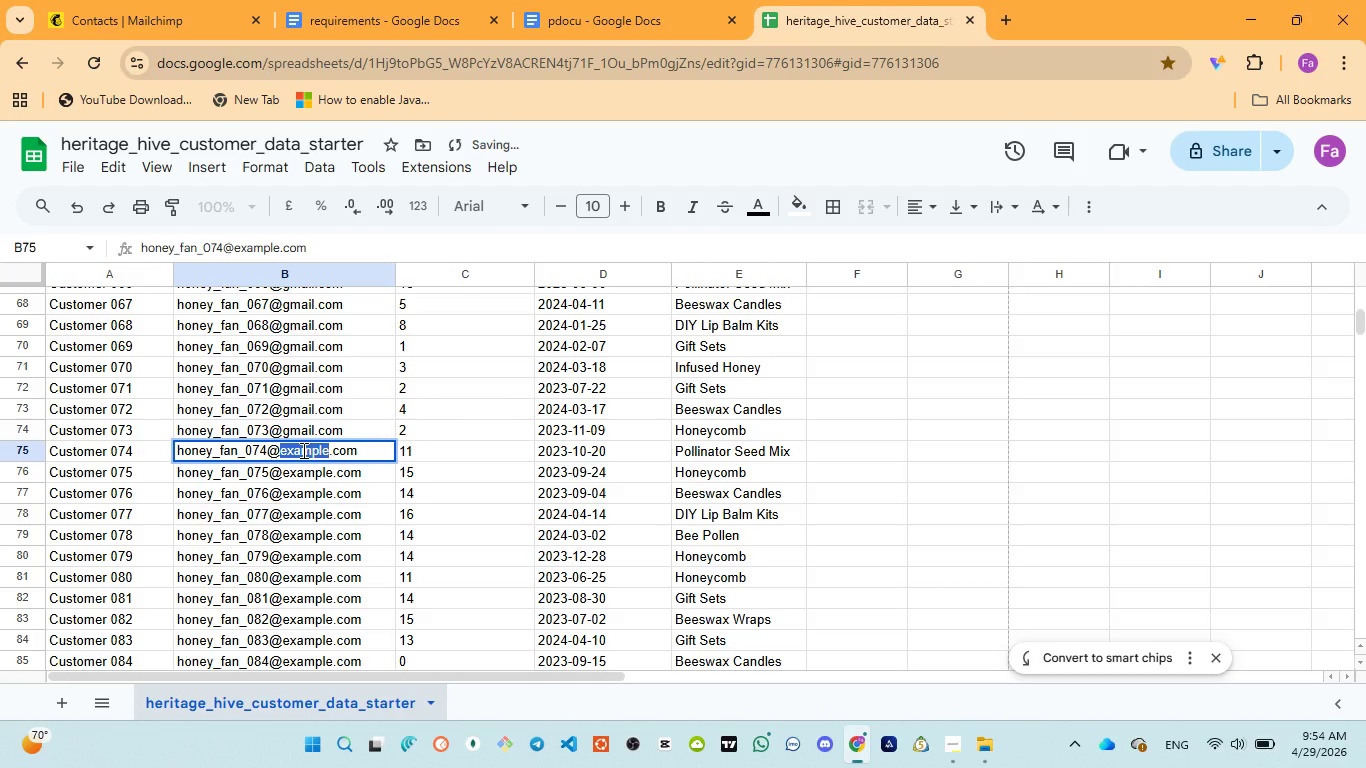 
key(Control+V)
 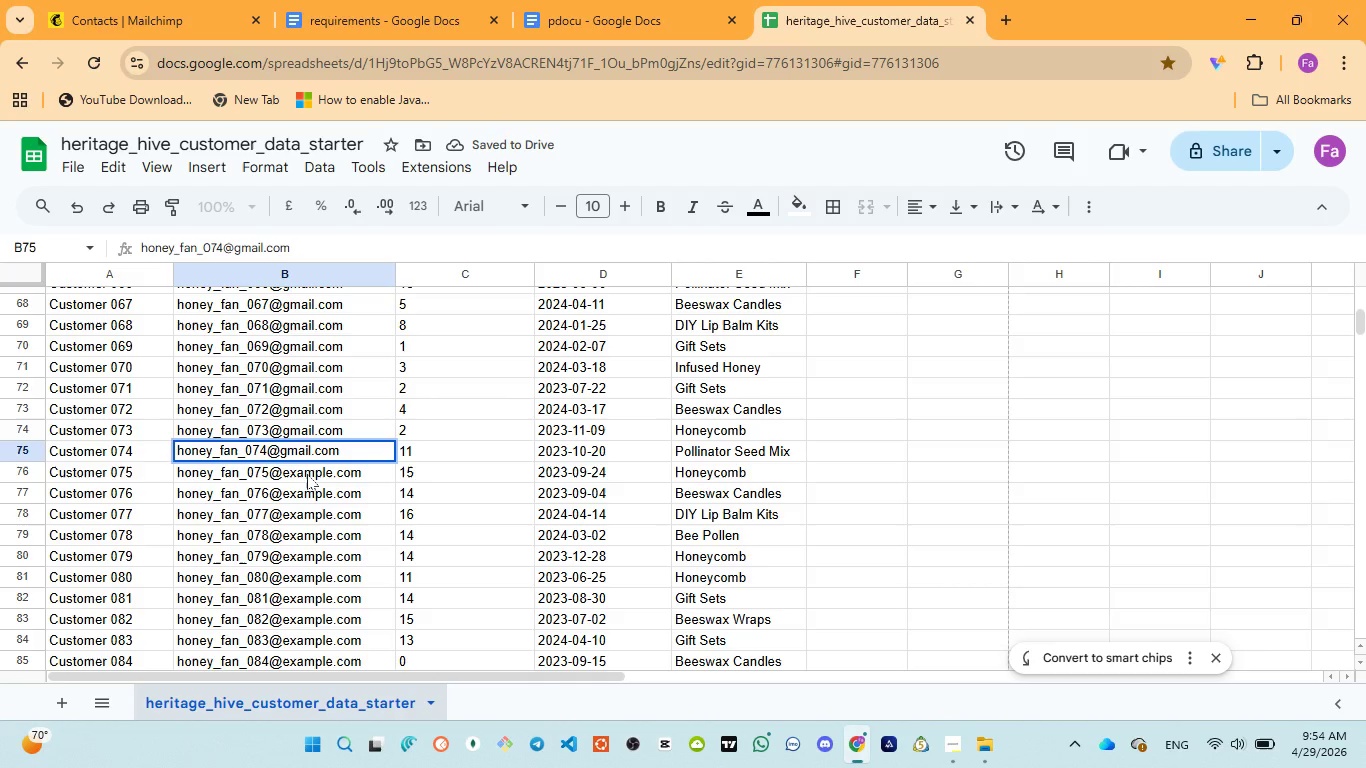 
left_click([307, 474])
 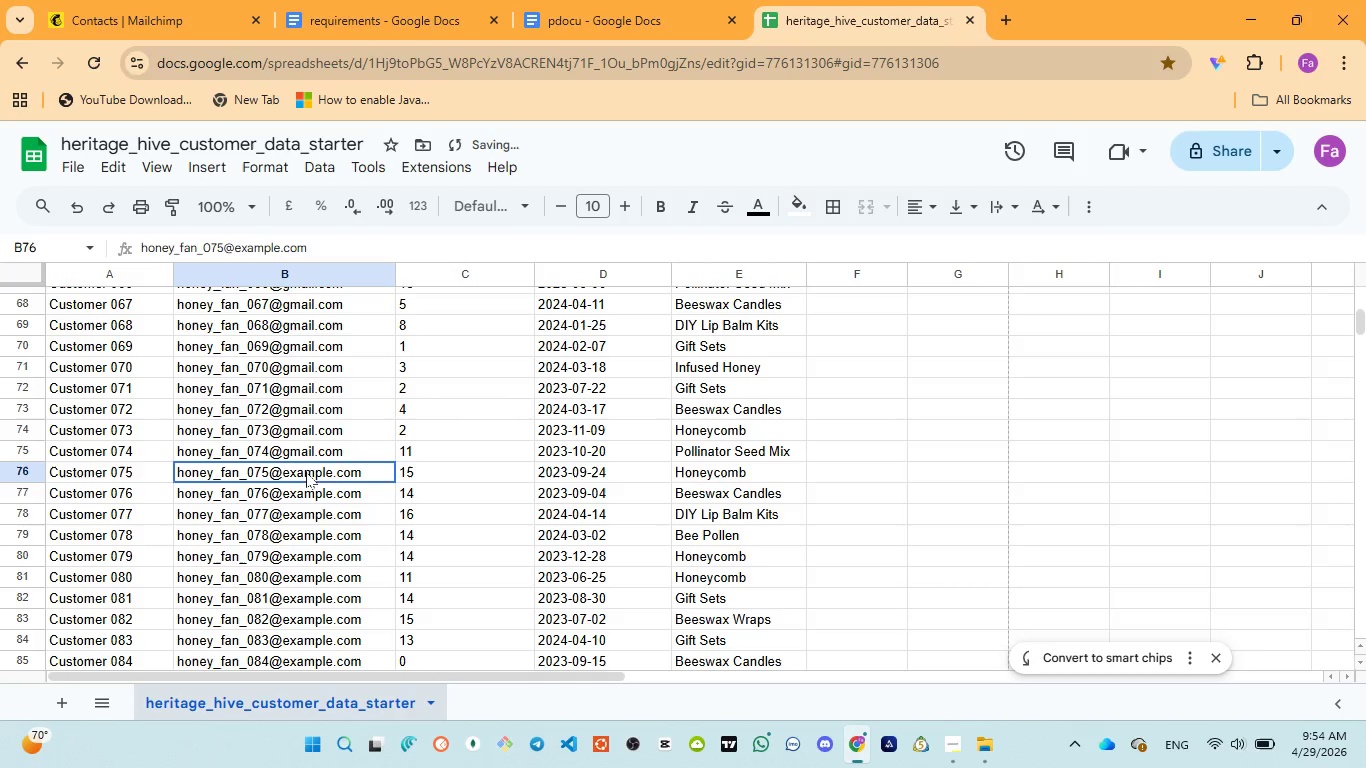 
double_click([306, 472])
 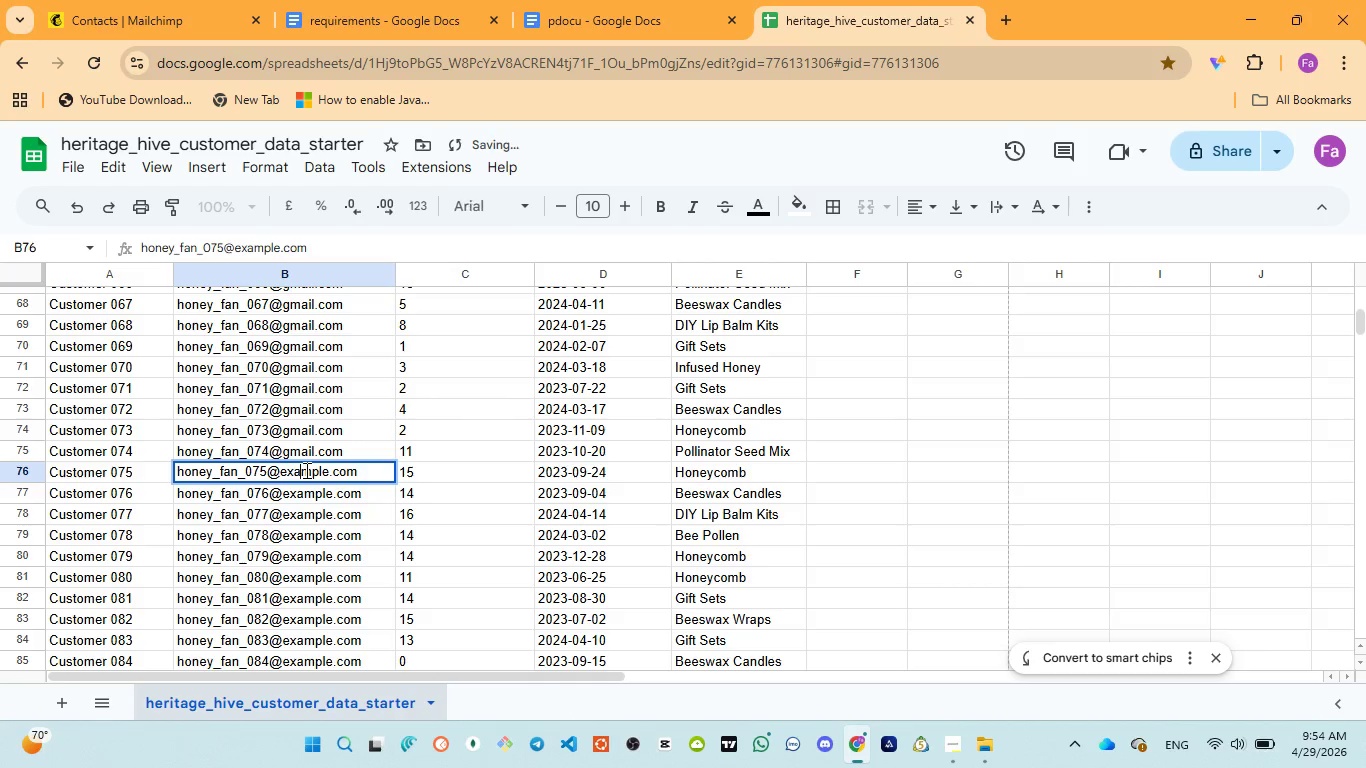 
double_click([305, 470])
 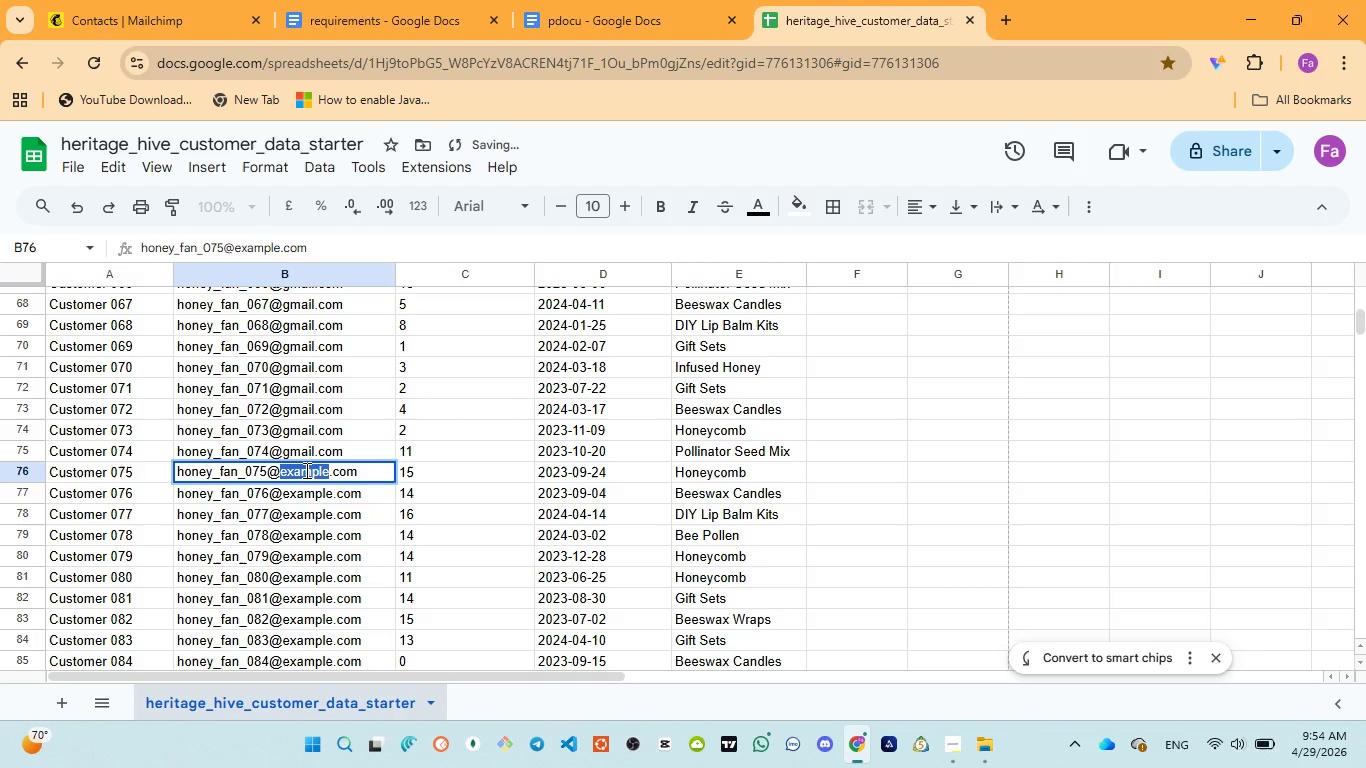 
key(Control+V)
 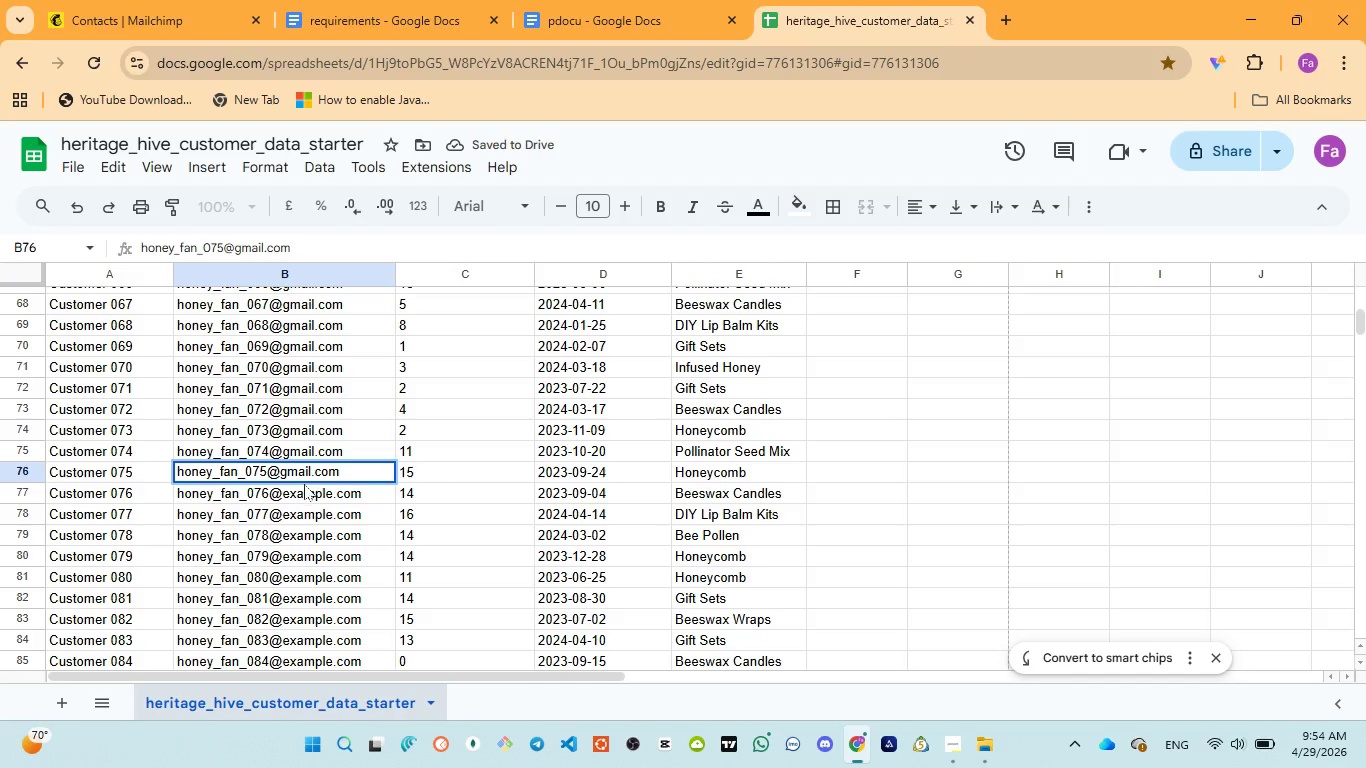 
left_click([304, 485])
 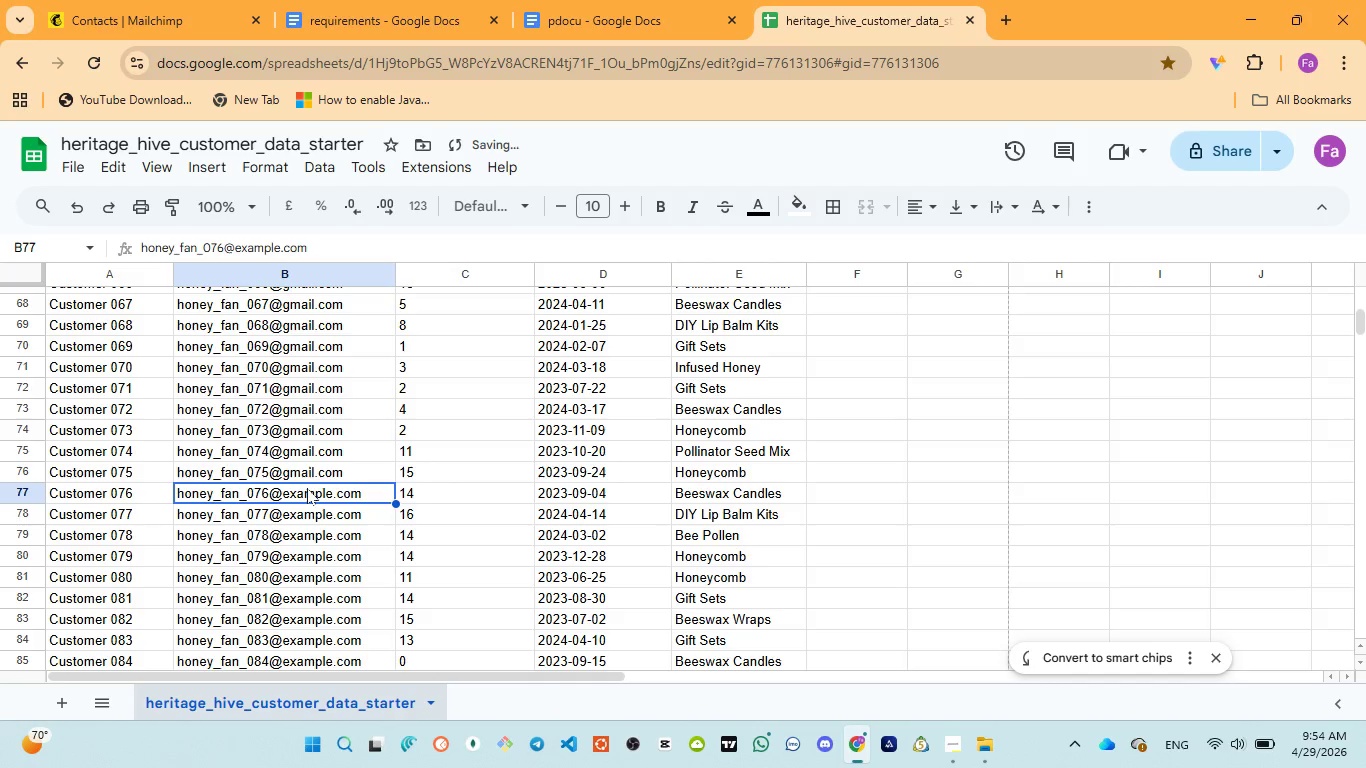 
double_click([307, 488])
 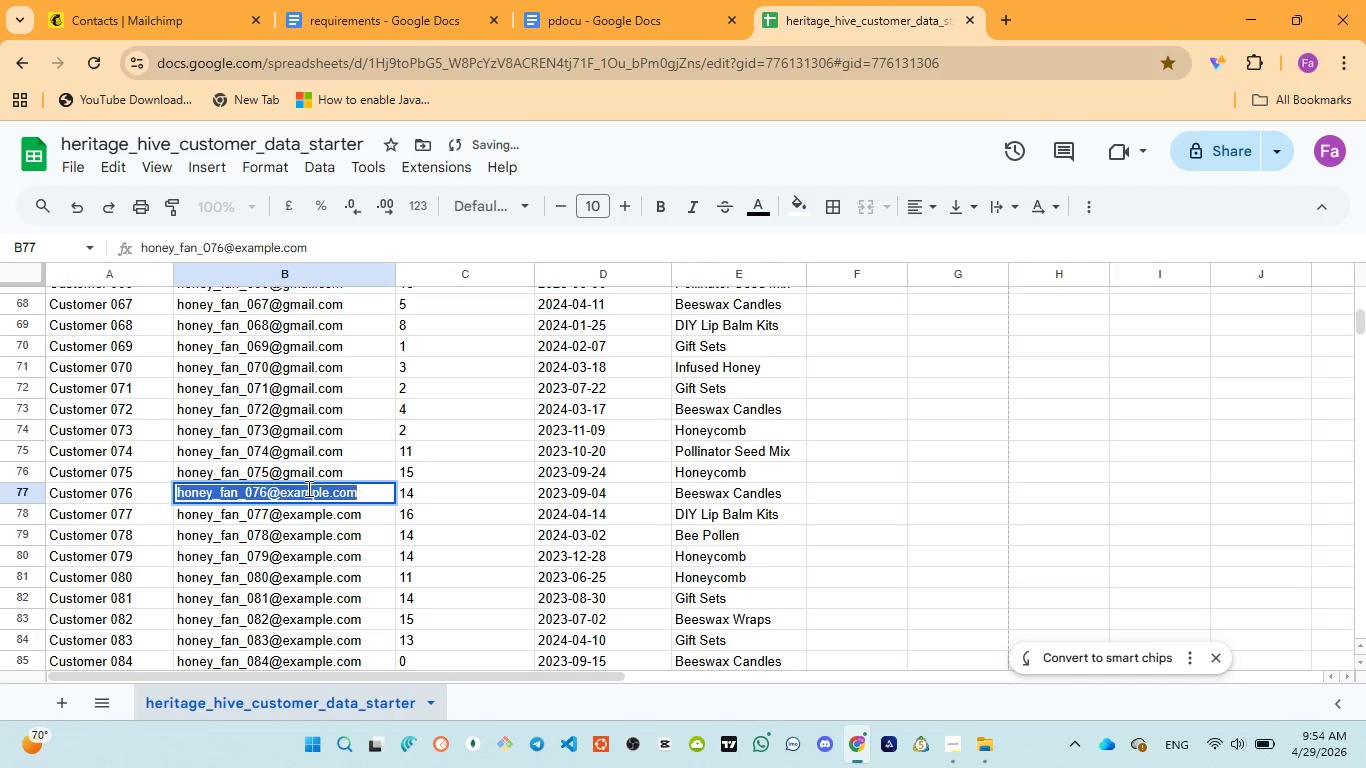 
triple_click([307, 488])
 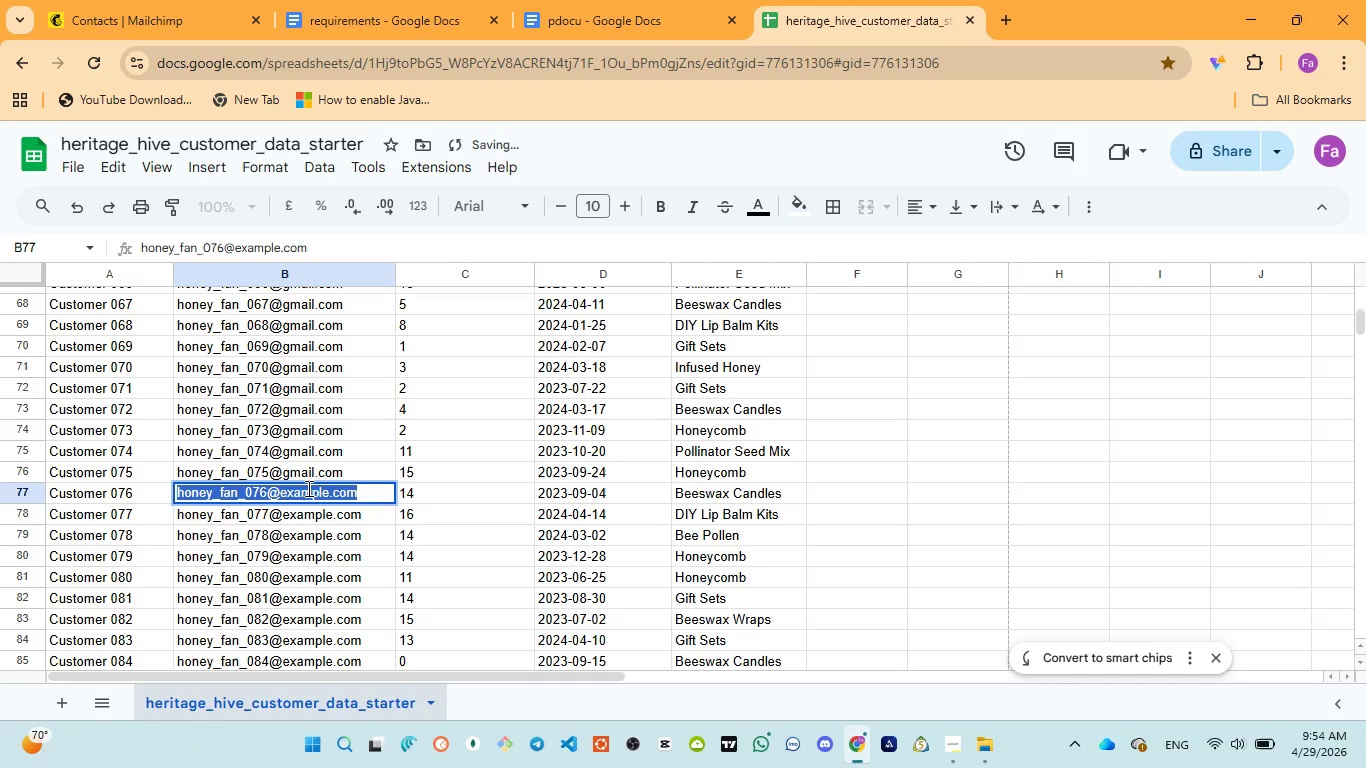 
triple_click([307, 488])
 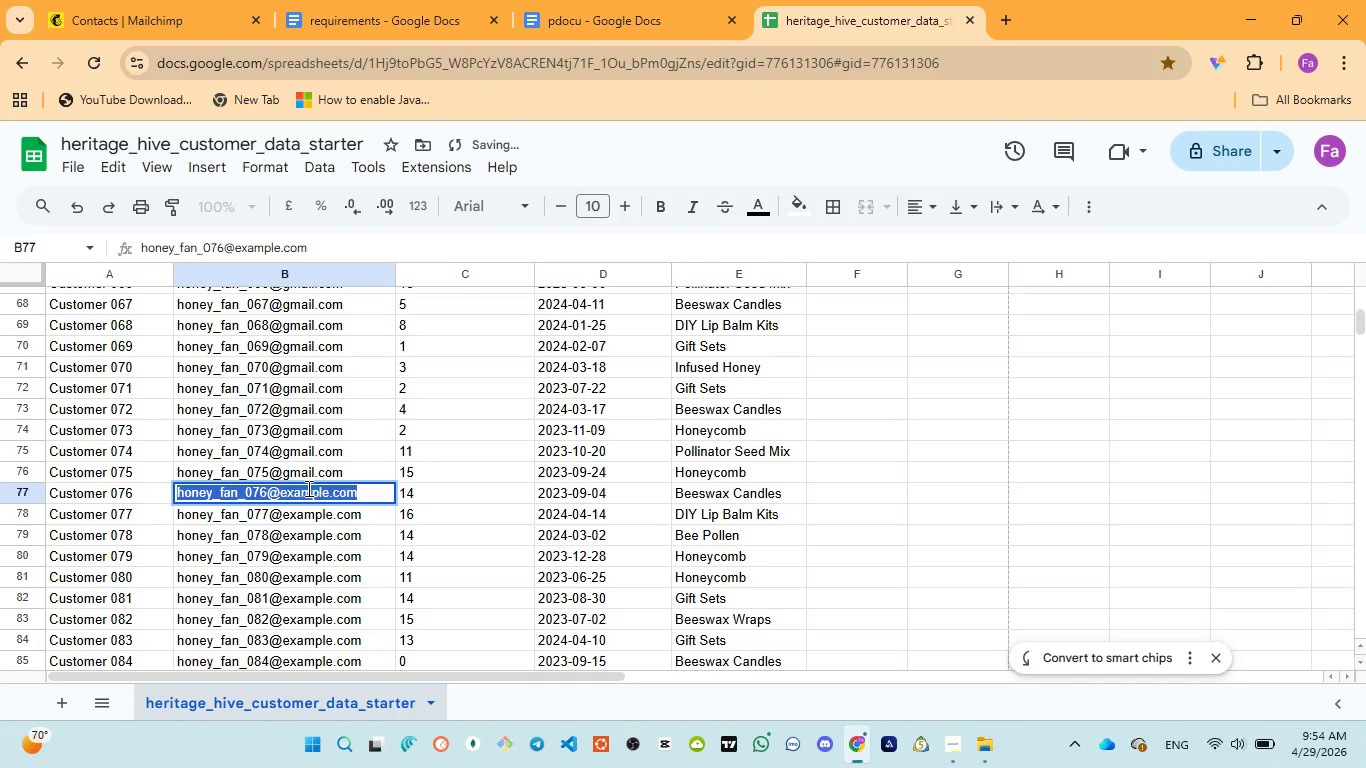 
triple_click([307, 488])
 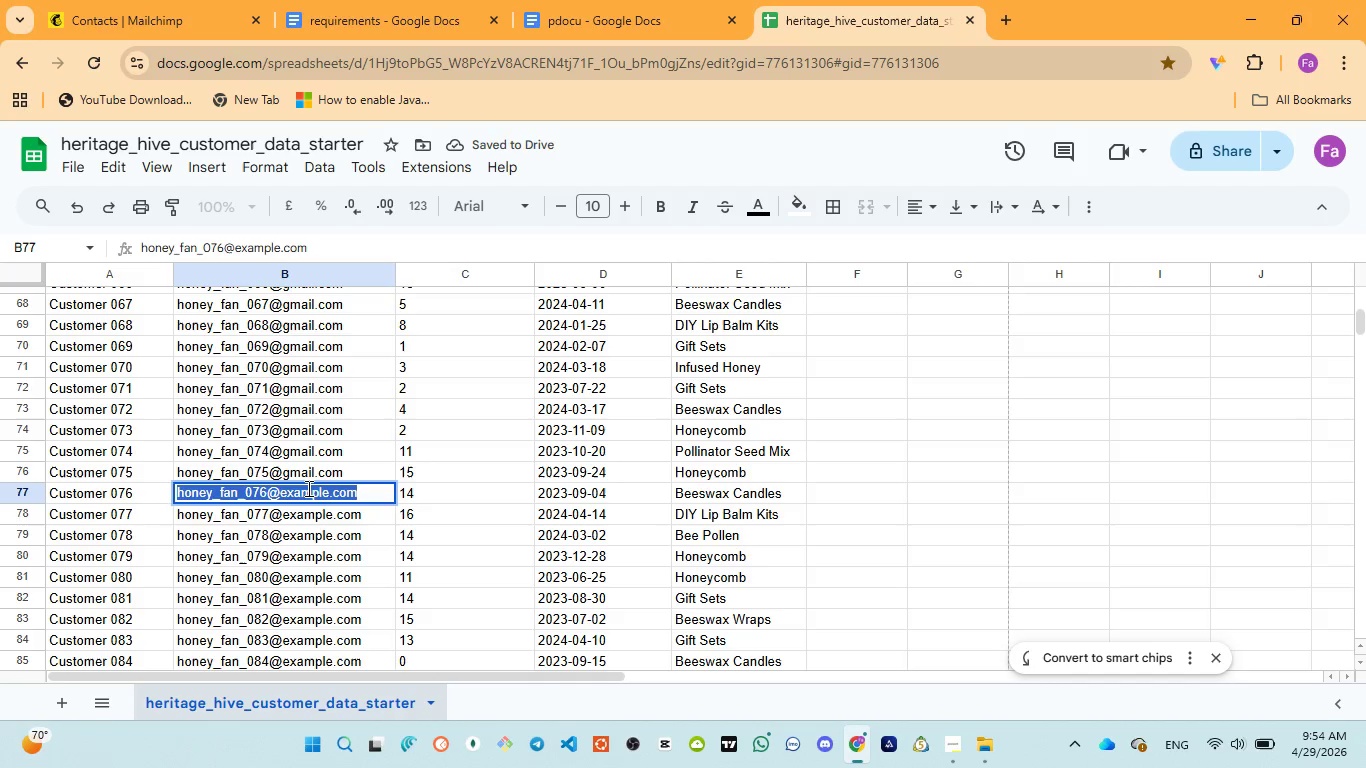 
triple_click([307, 488])
 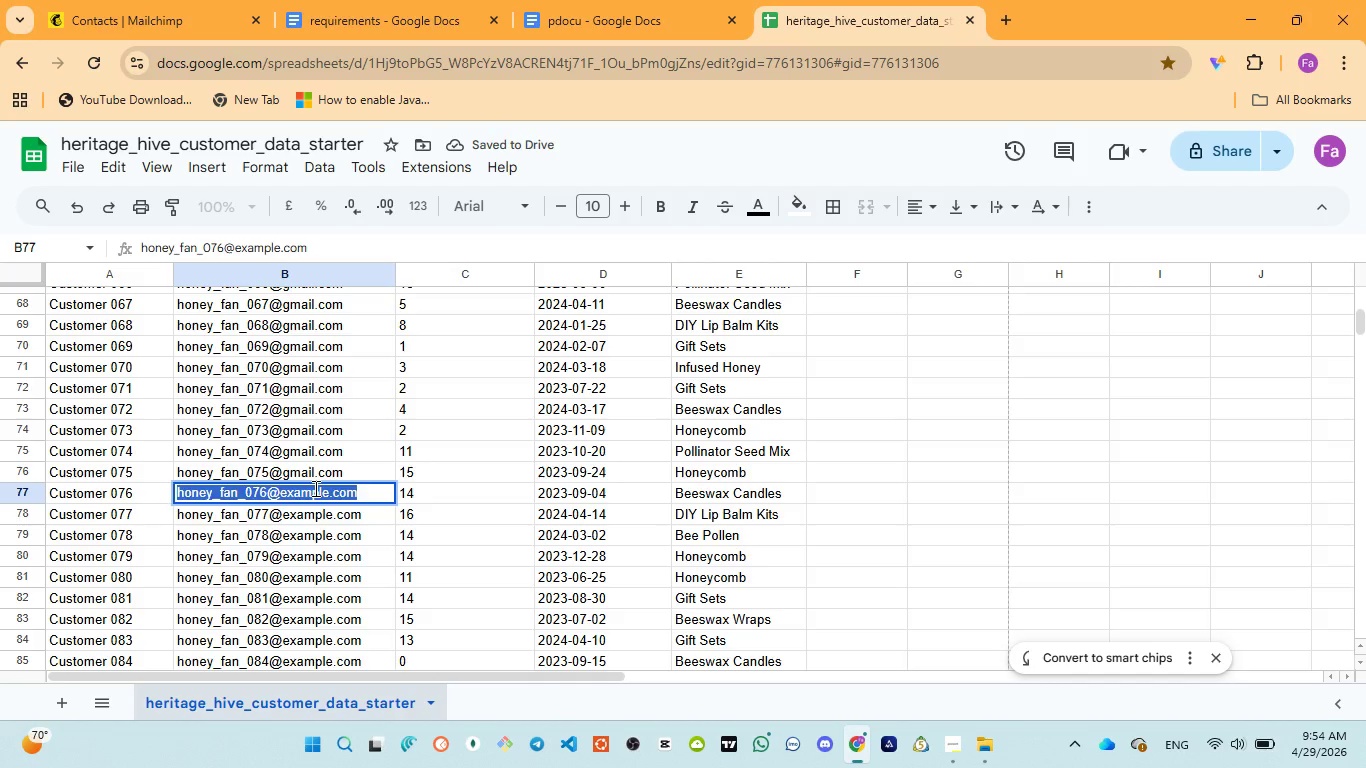 
double_click([314, 488])
 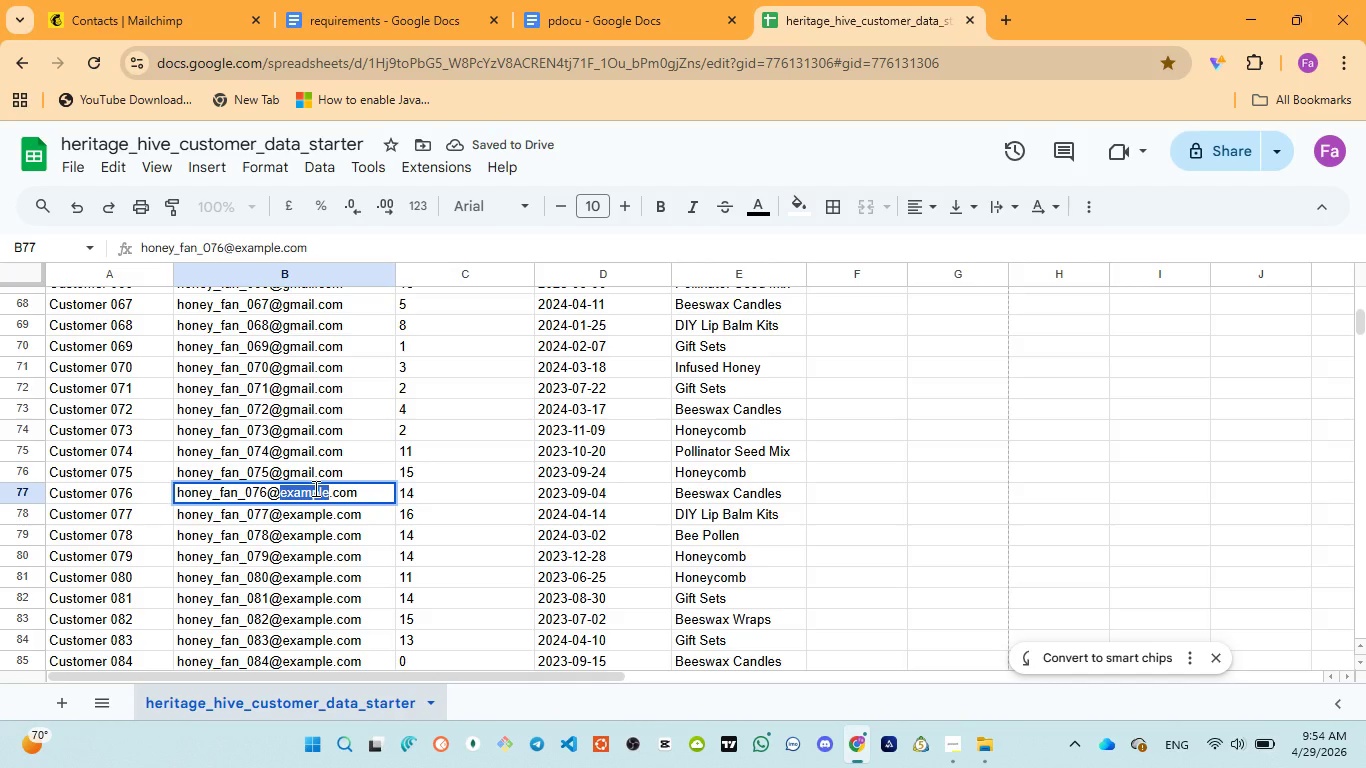 
key(Control+V)
 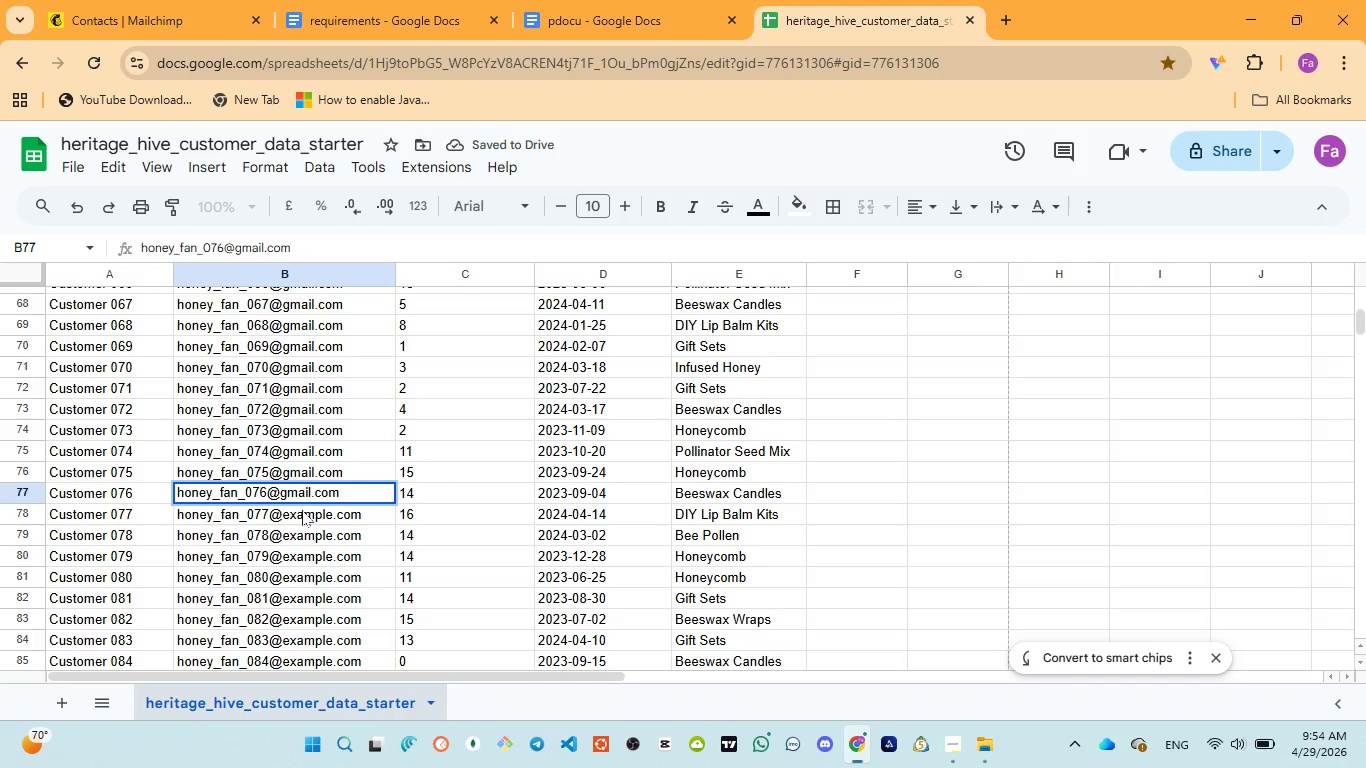 
left_click([302, 512])
 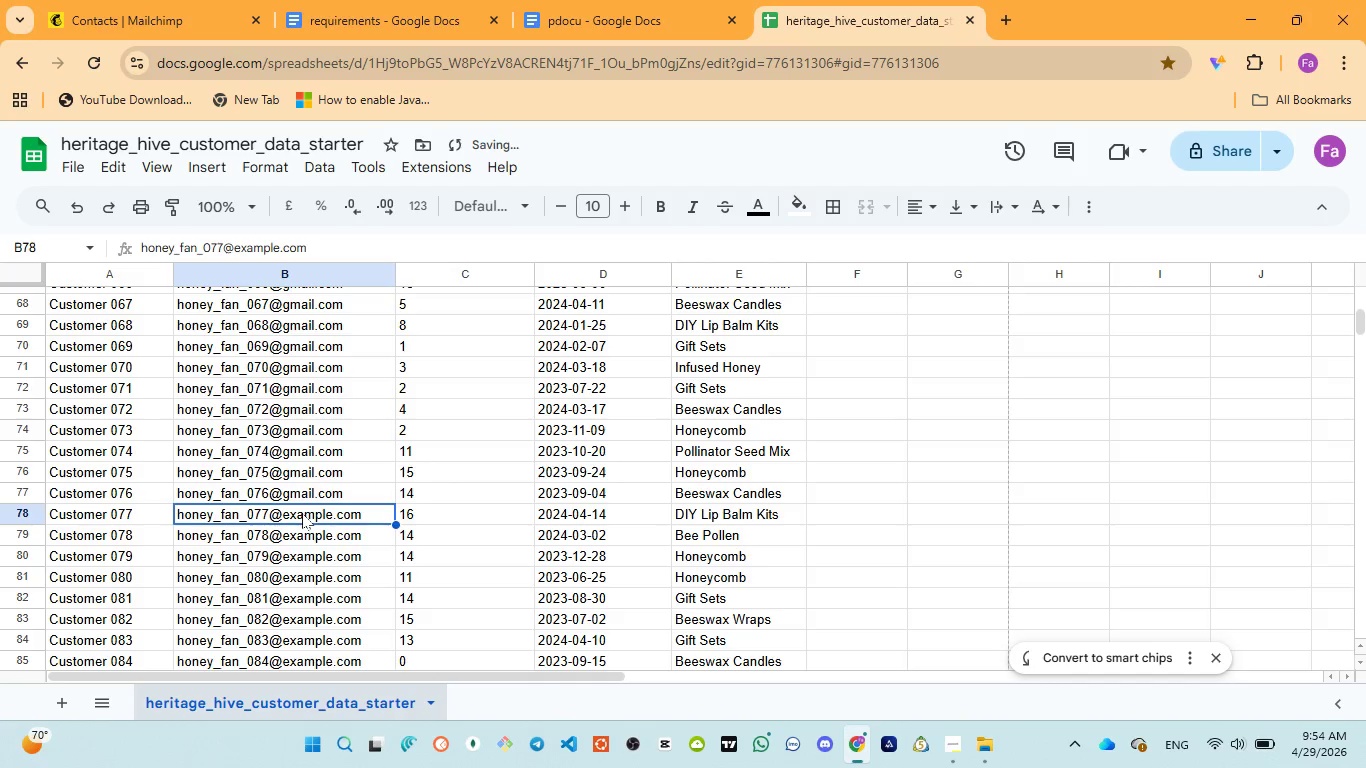 
double_click([302, 513])
 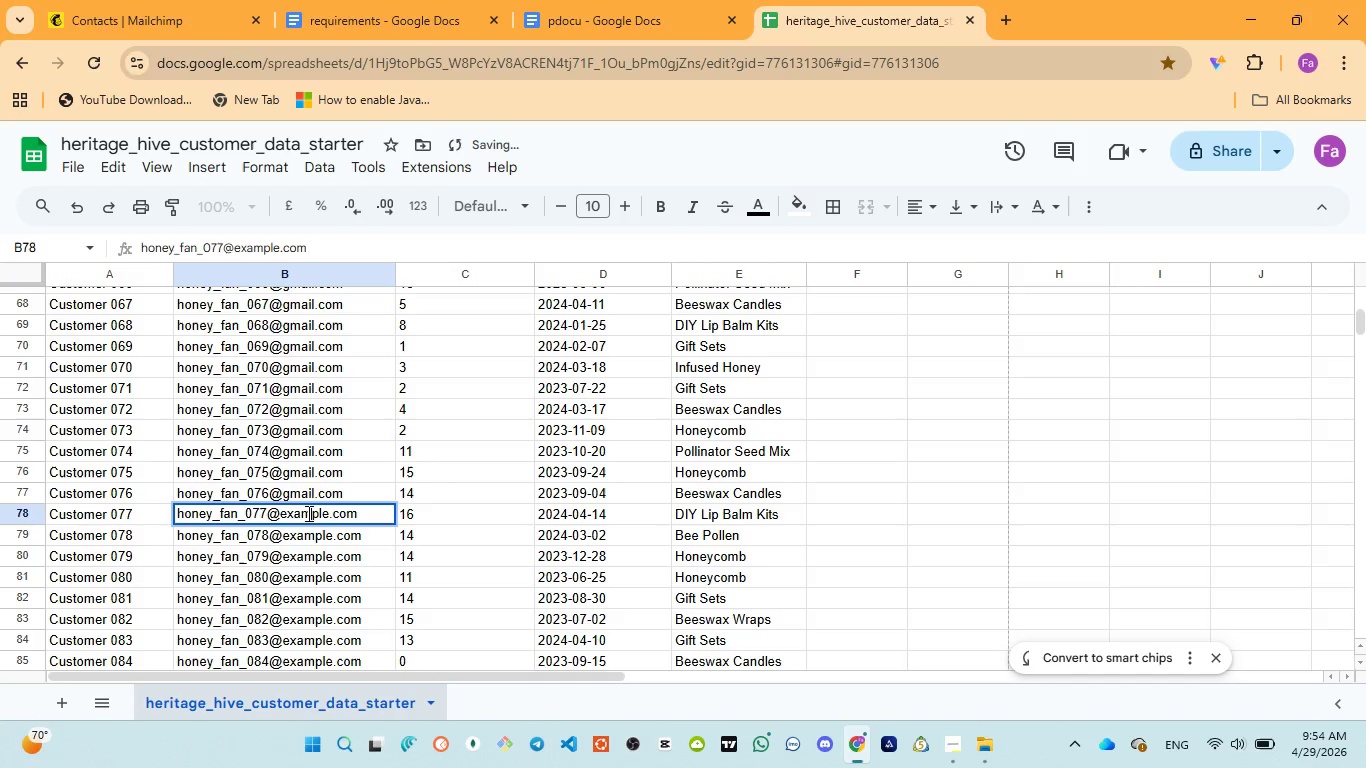 
triple_click([307, 513])
 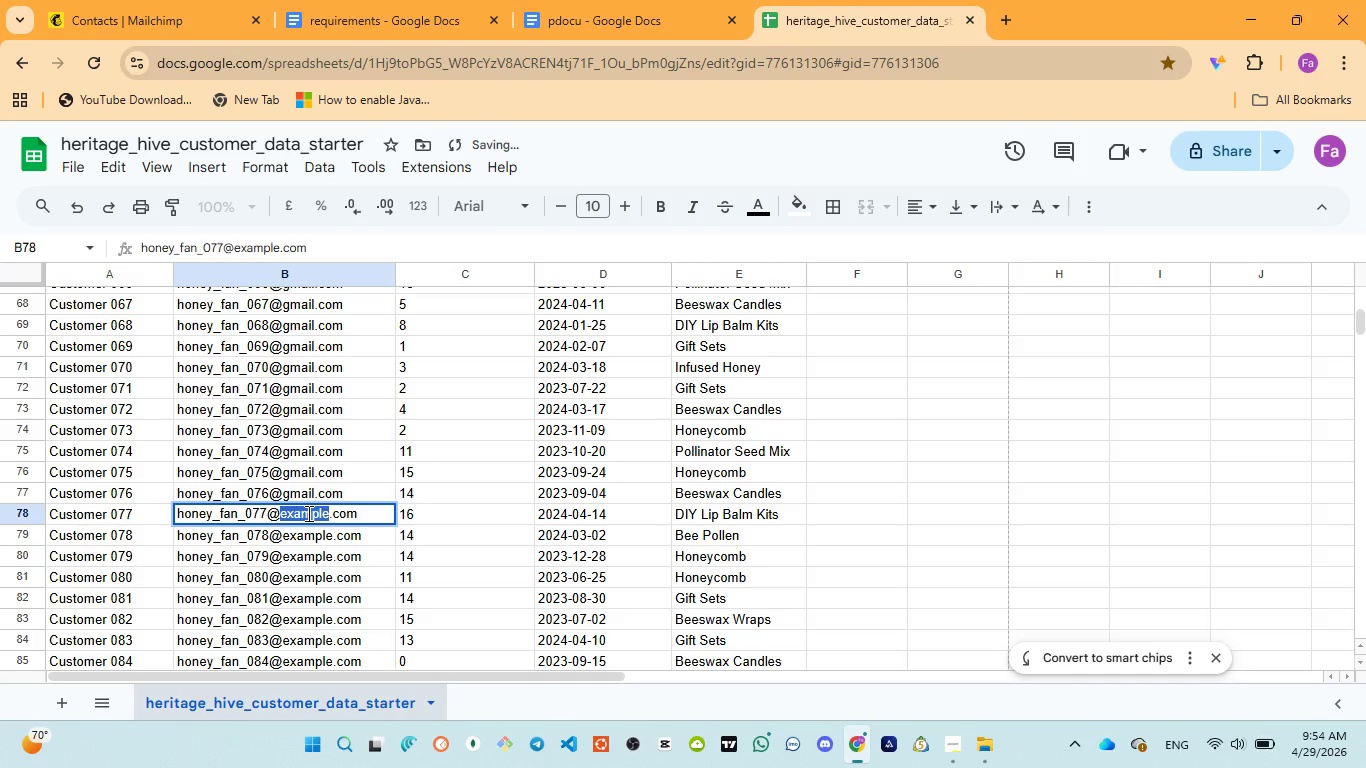 
triple_click([307, 513])
 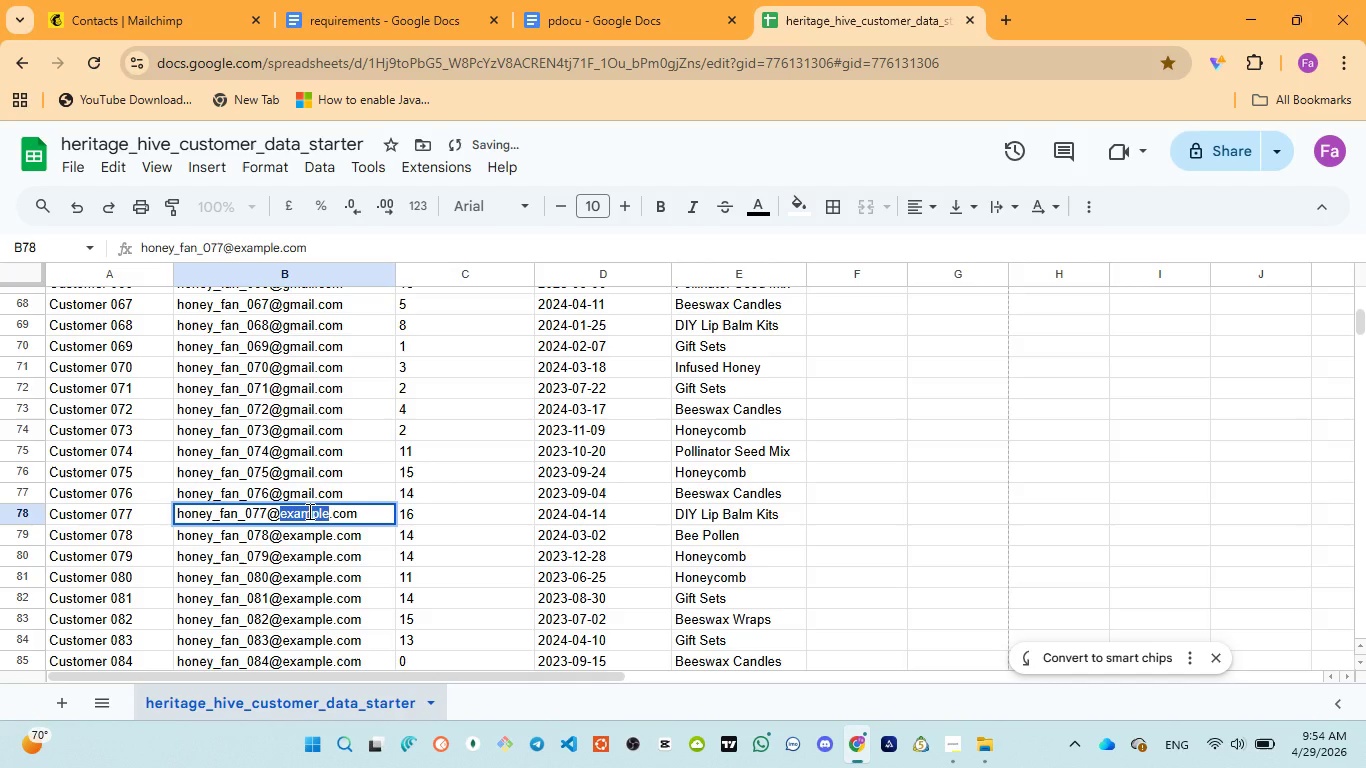 
key(Control+V)
 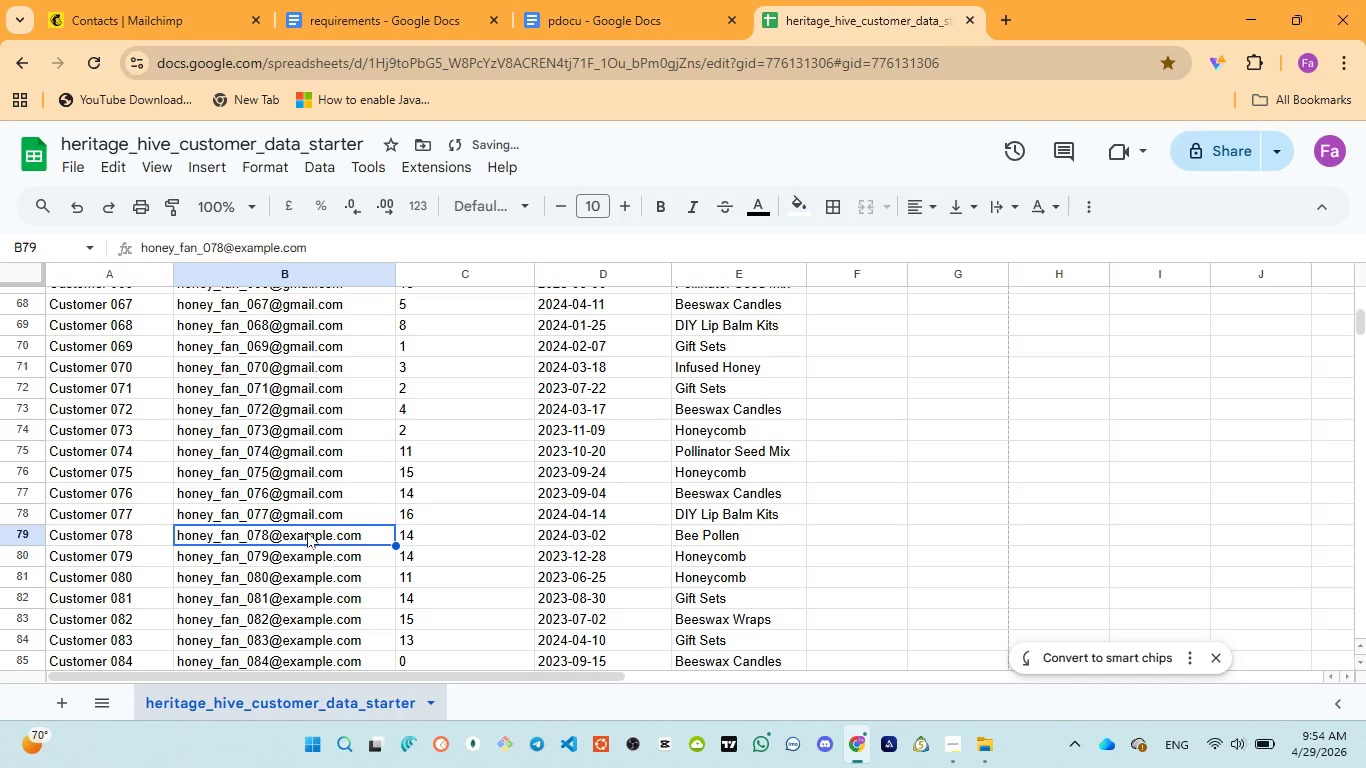 
double_click([307, 532])
 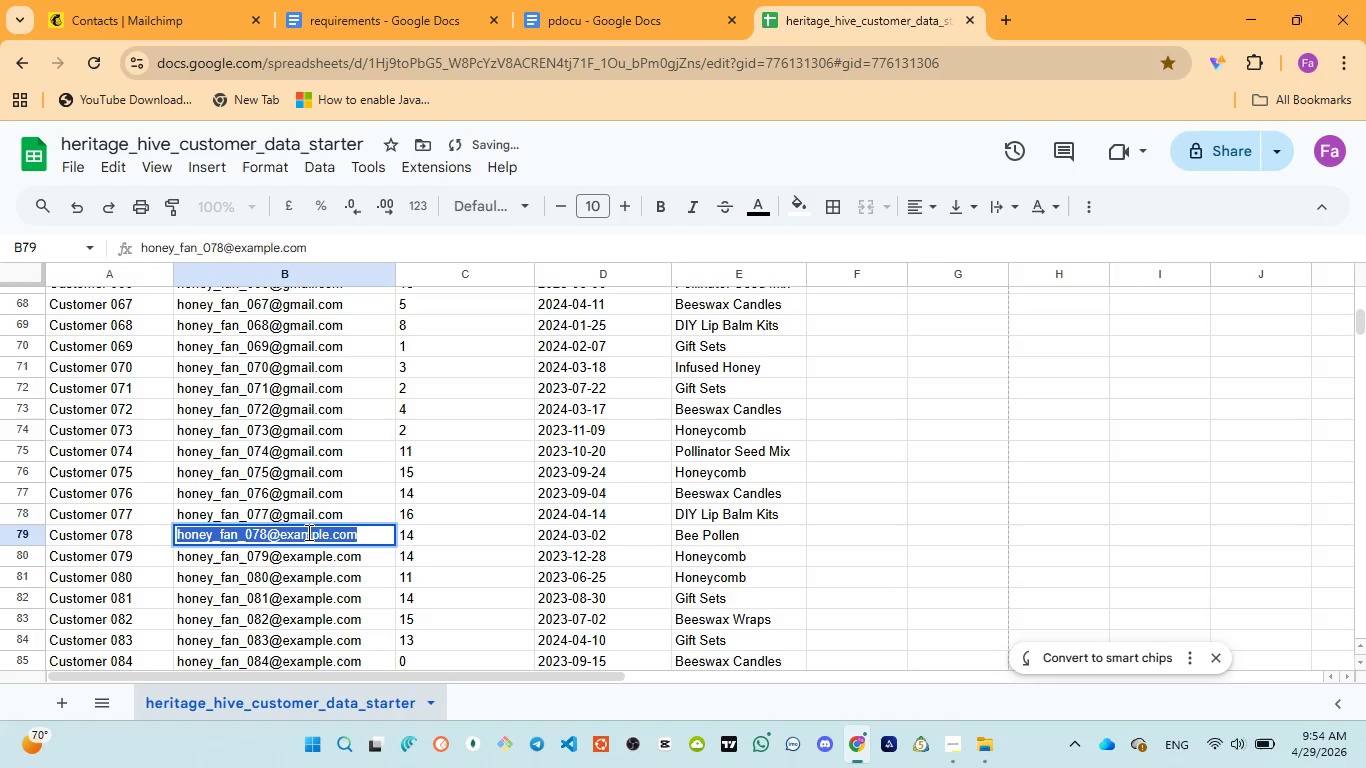 
triple_click([307, 532])
 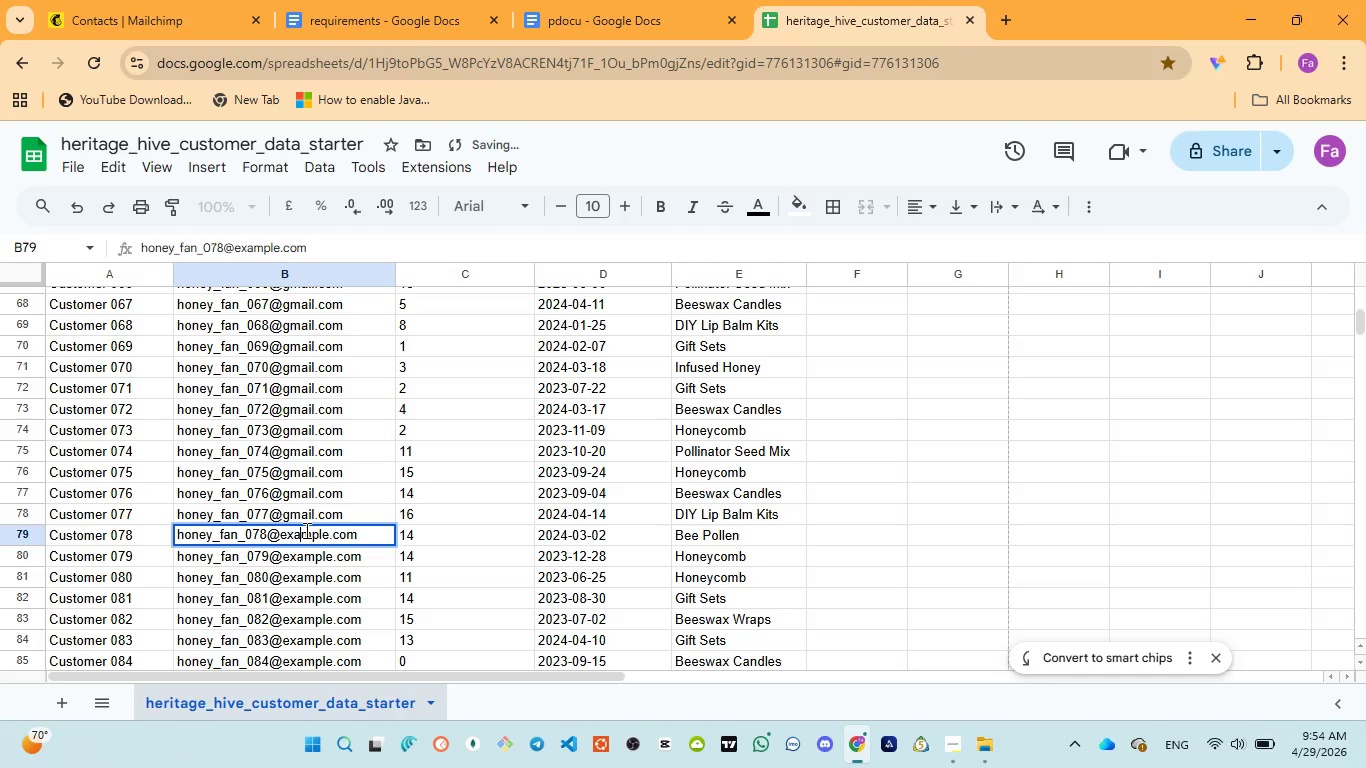 
double_click([305, 530])
 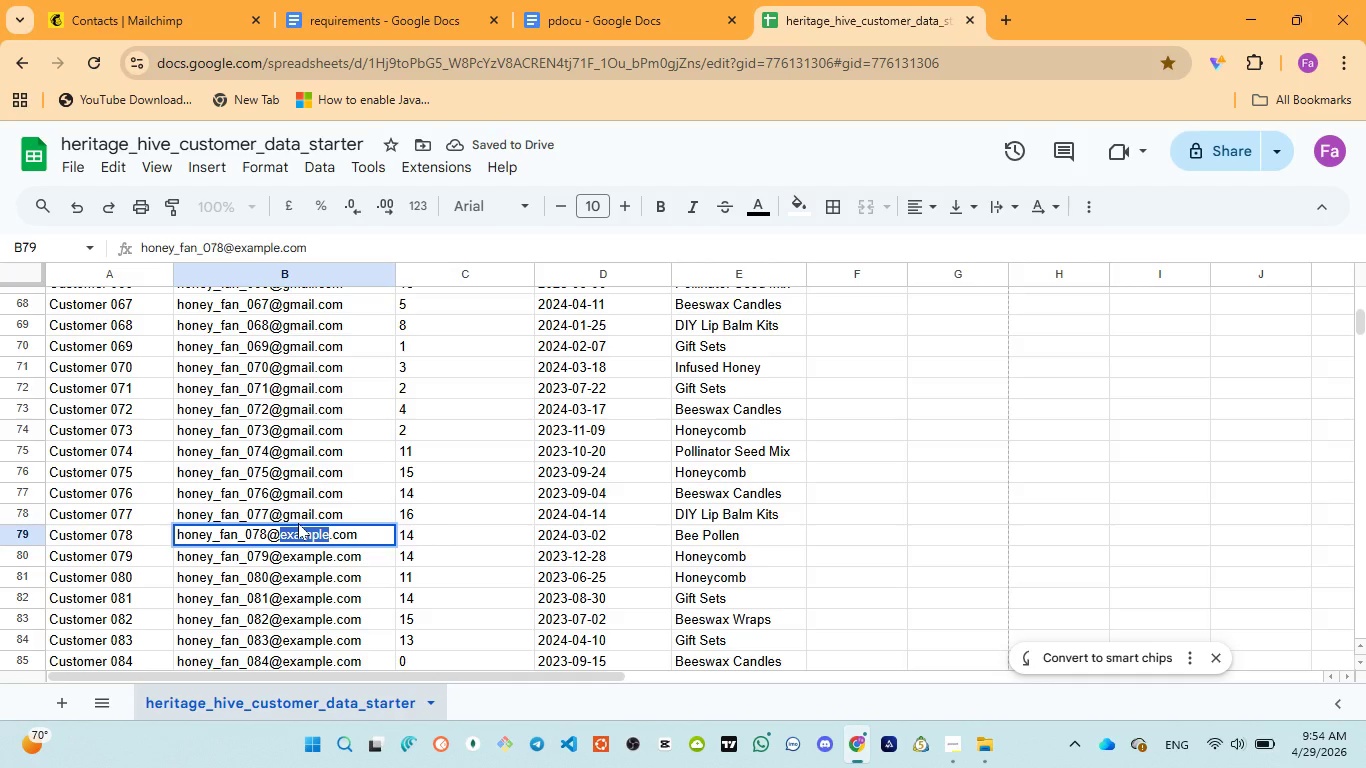 
key(Control+V)
 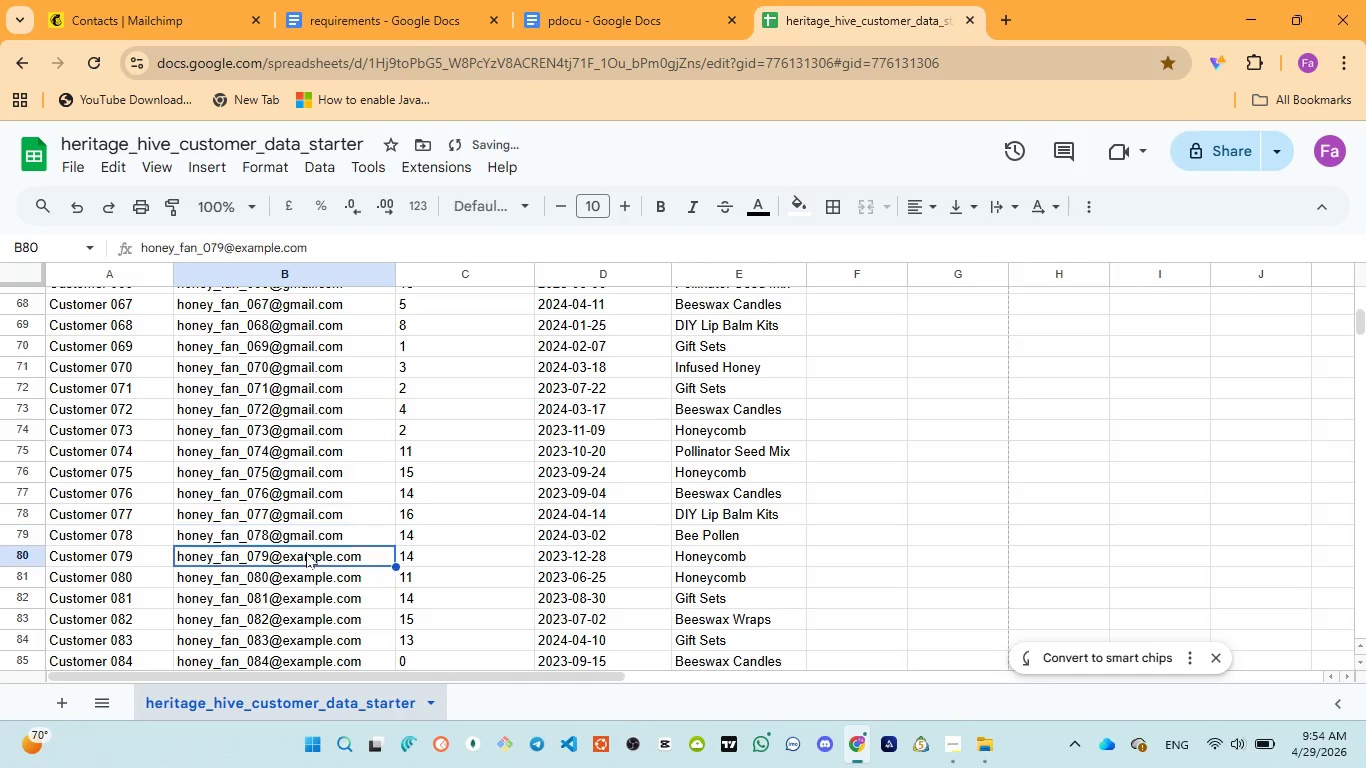 
double_click([307, 552])
 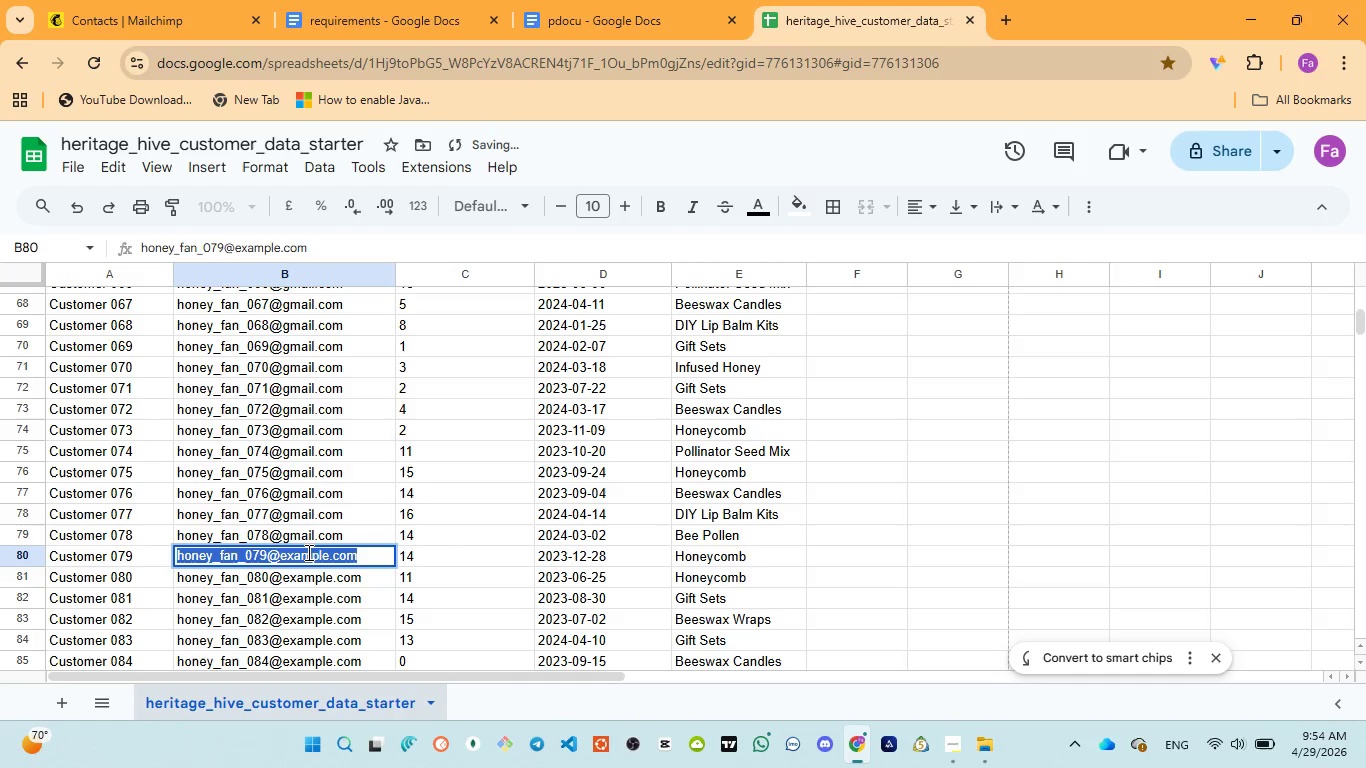 
triple_click([307, 552])
 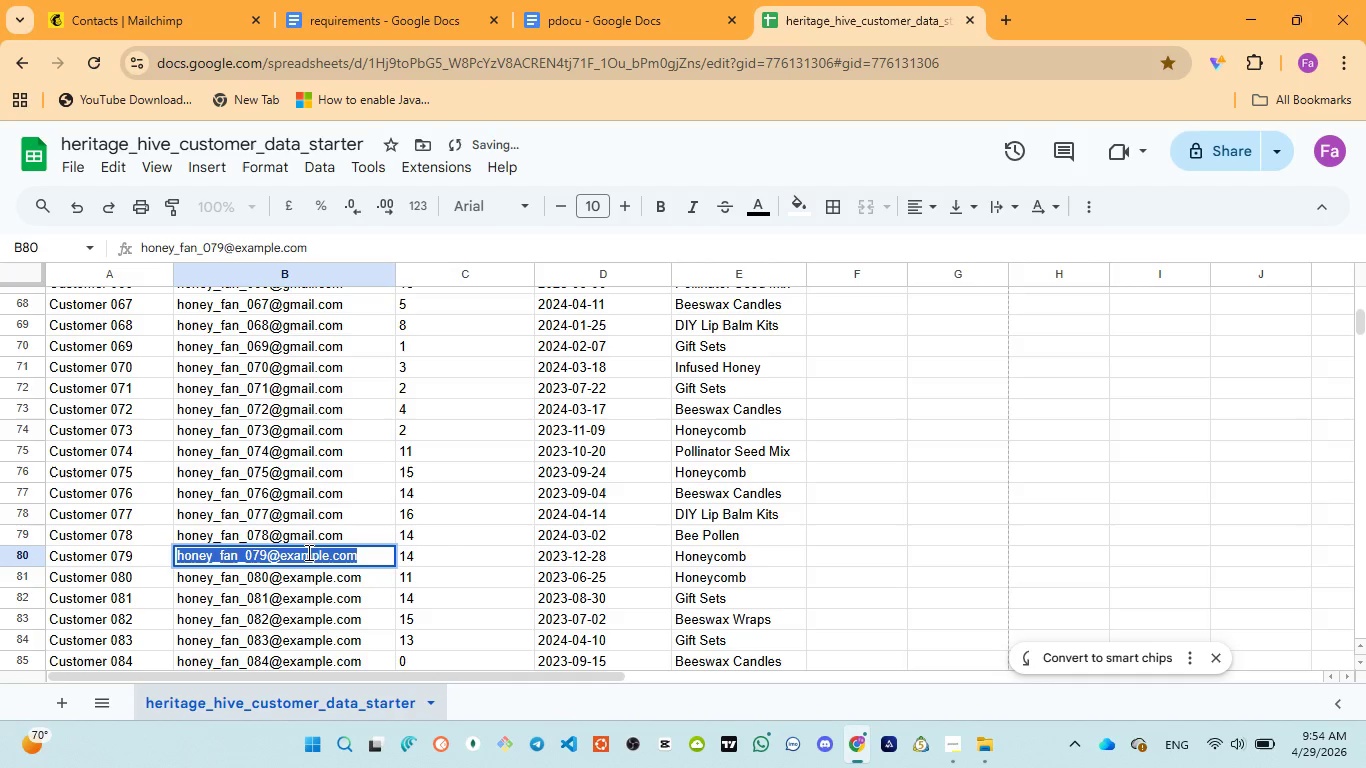 
triple_click([307, 552])
 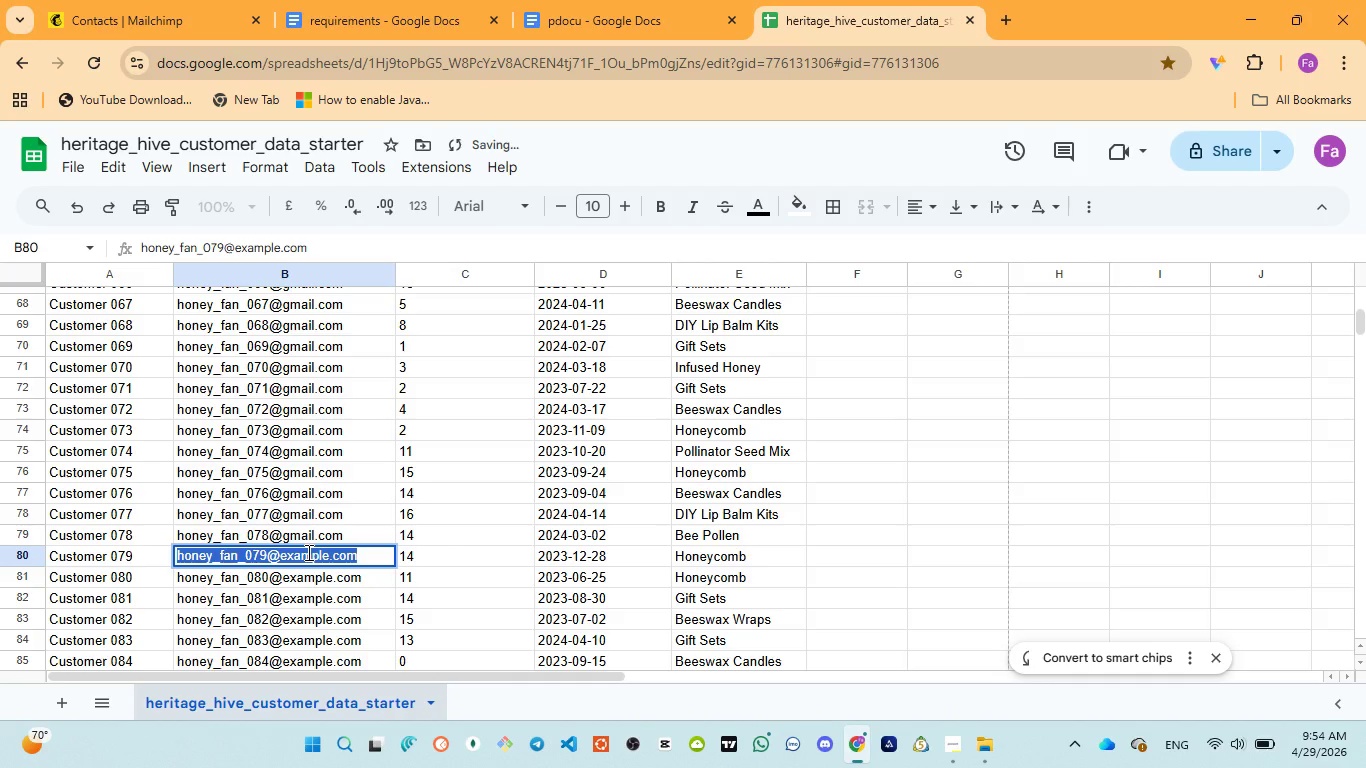 
triple_click([307, 552])
 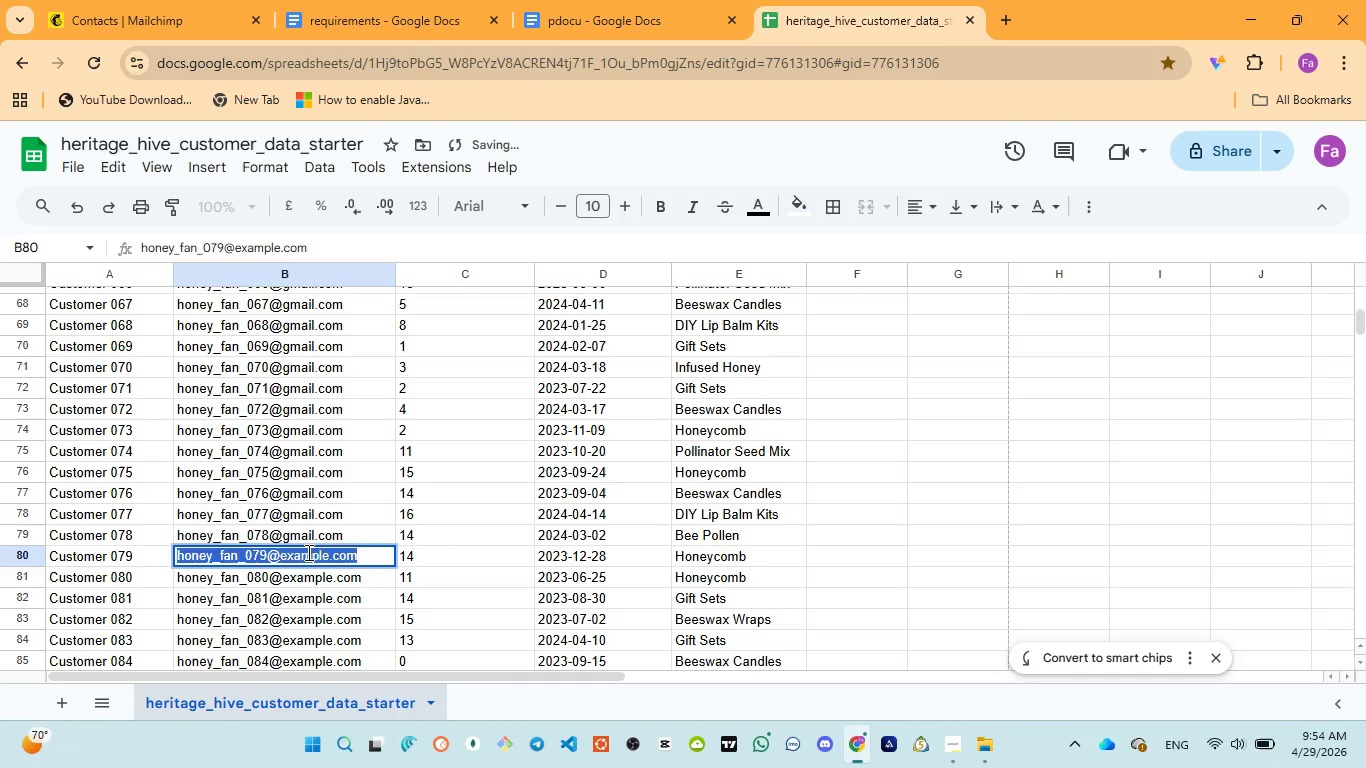 
double_click([307, 552])
 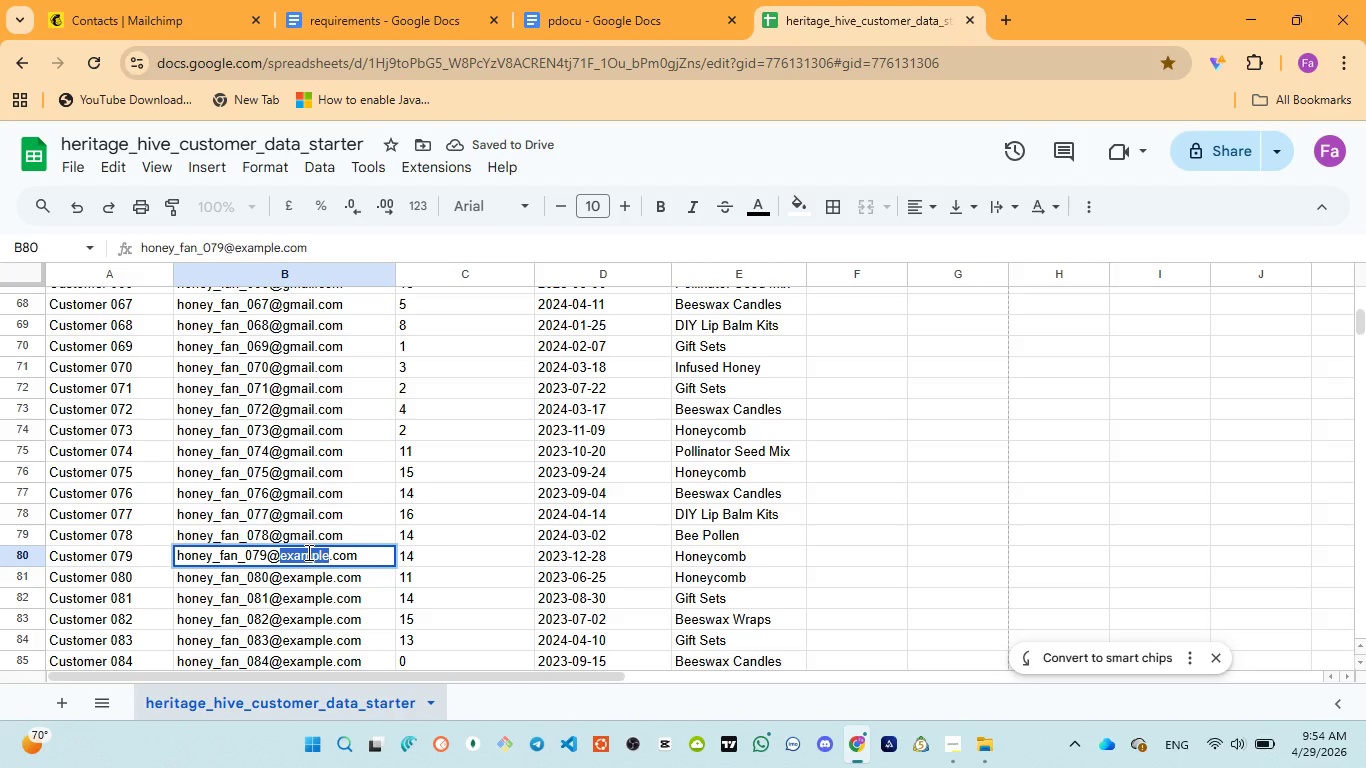 
key(Control+V)
 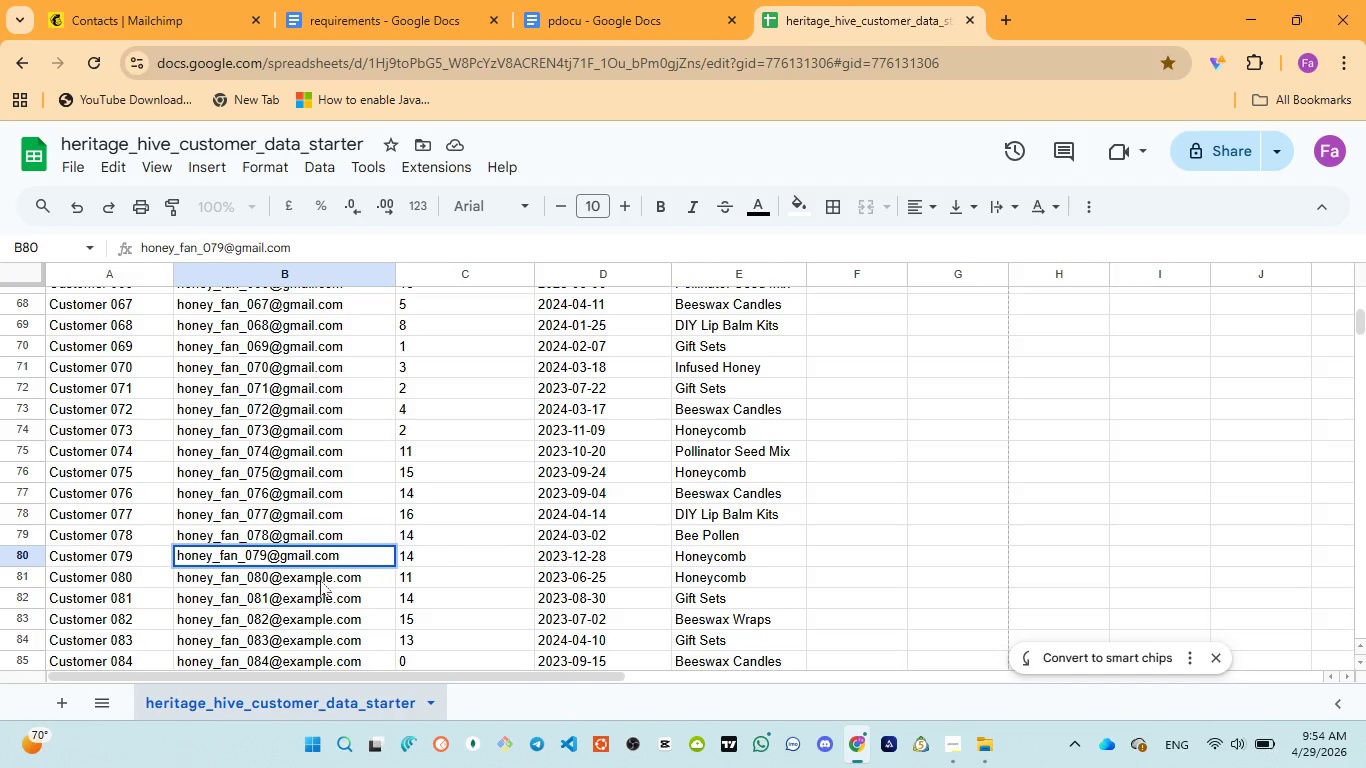 
double_click([321, 580])
 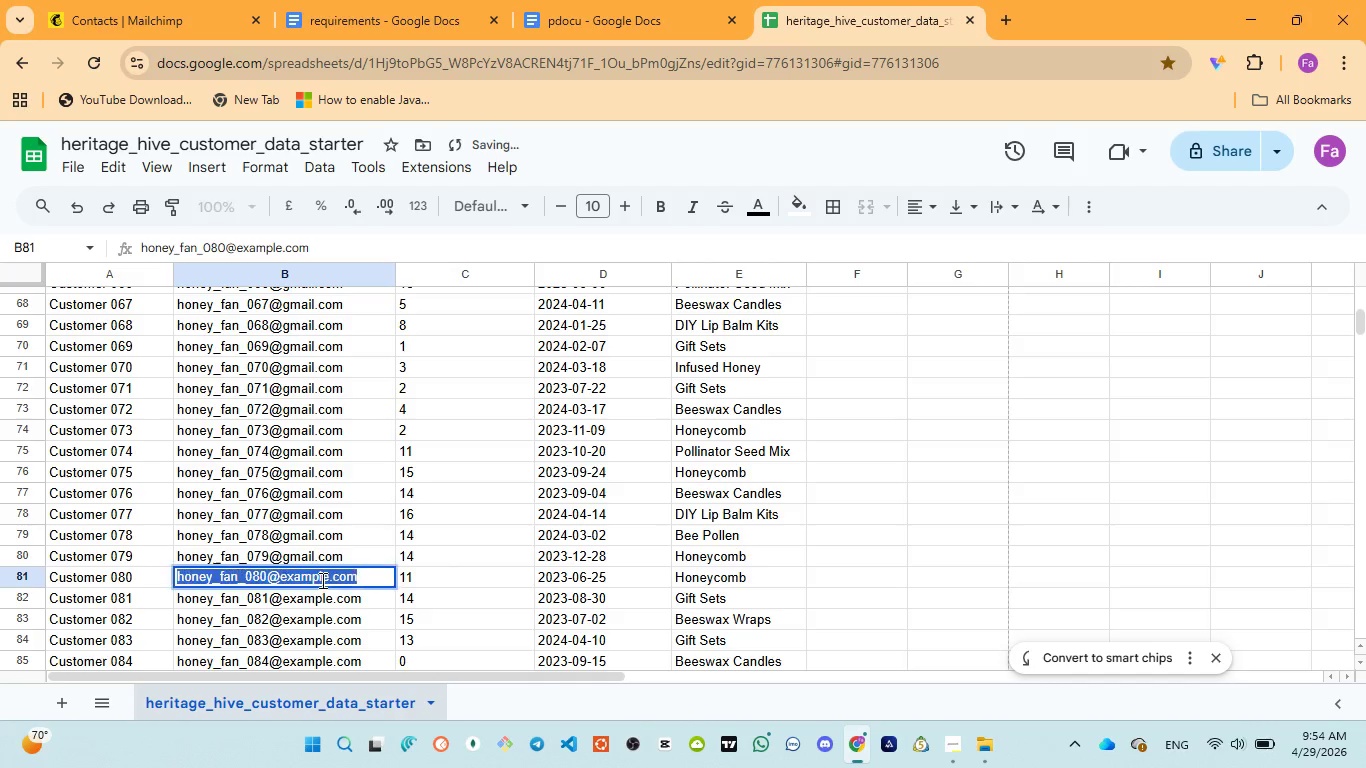 
triple_click([321, 580])
 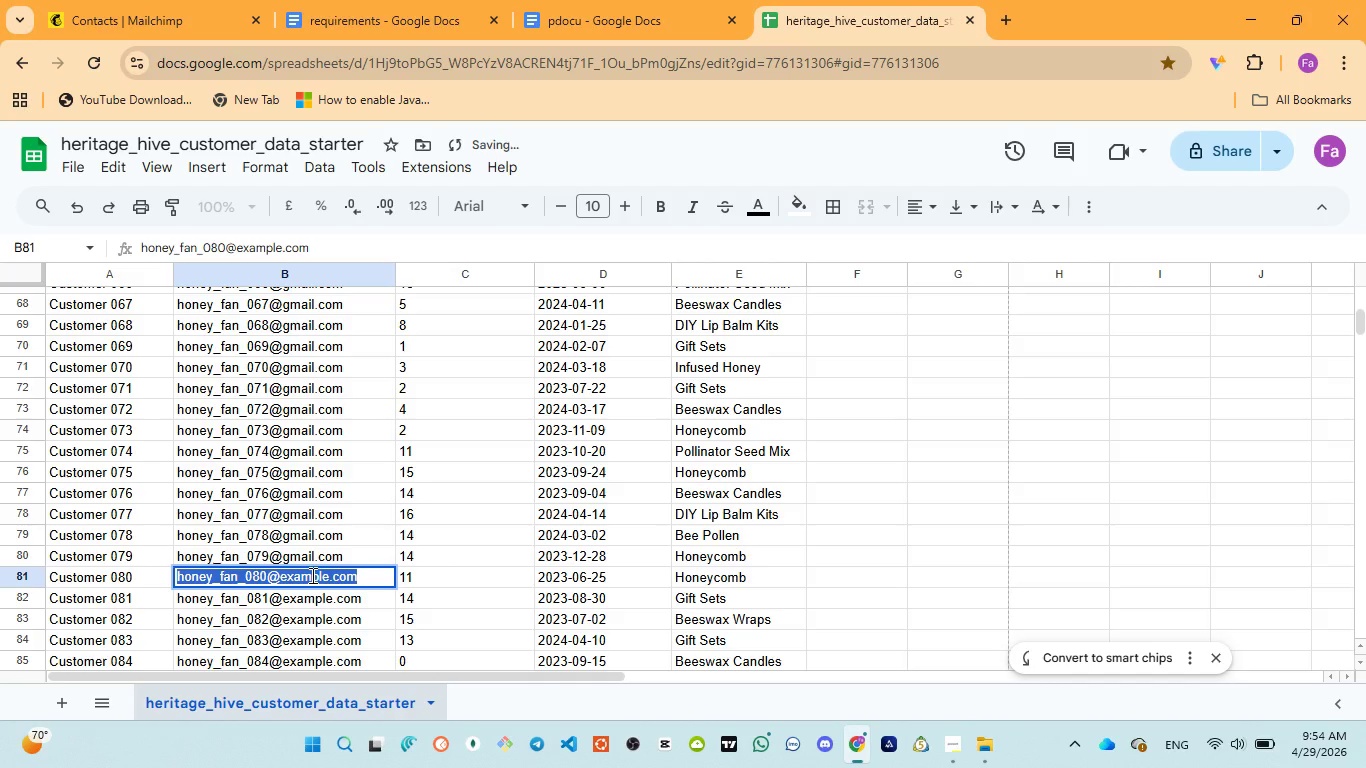 
triple_click([311, 575])
 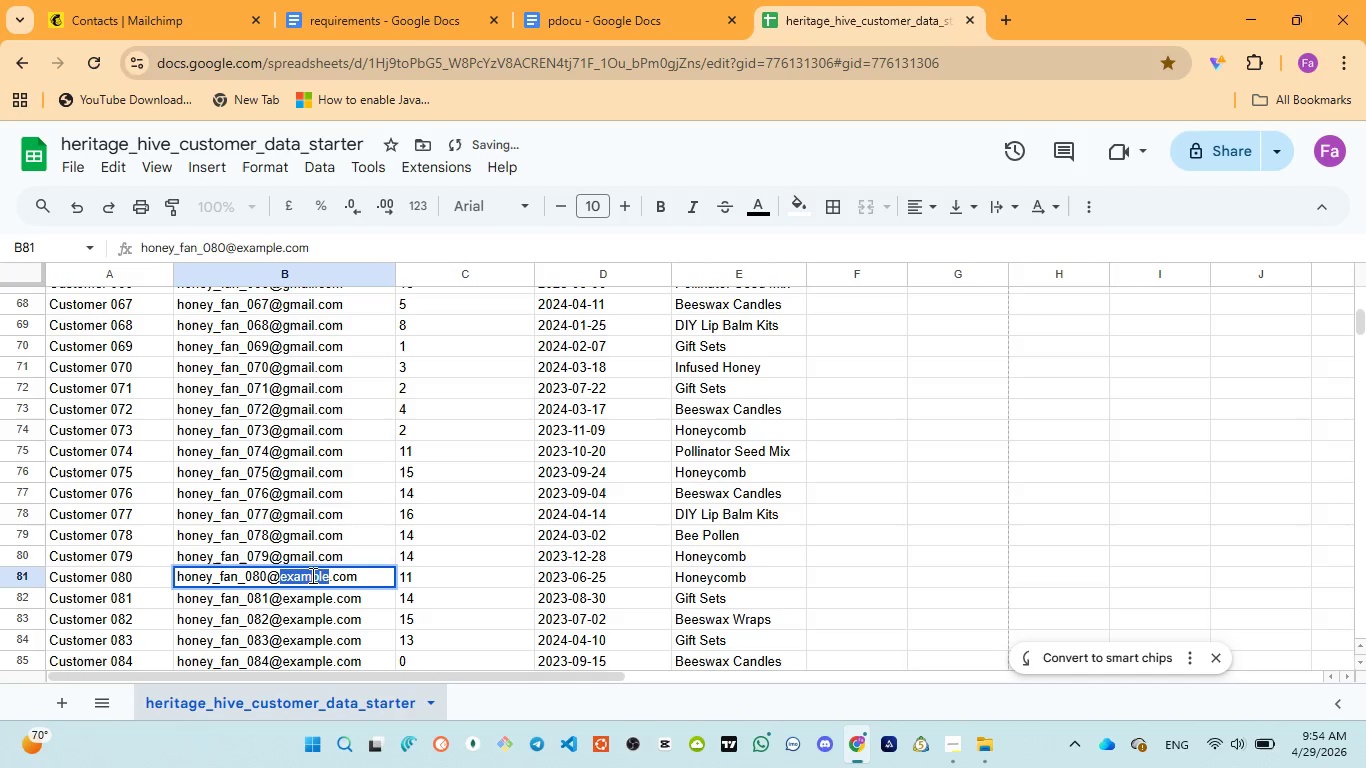 
triple_click([311, 575])
 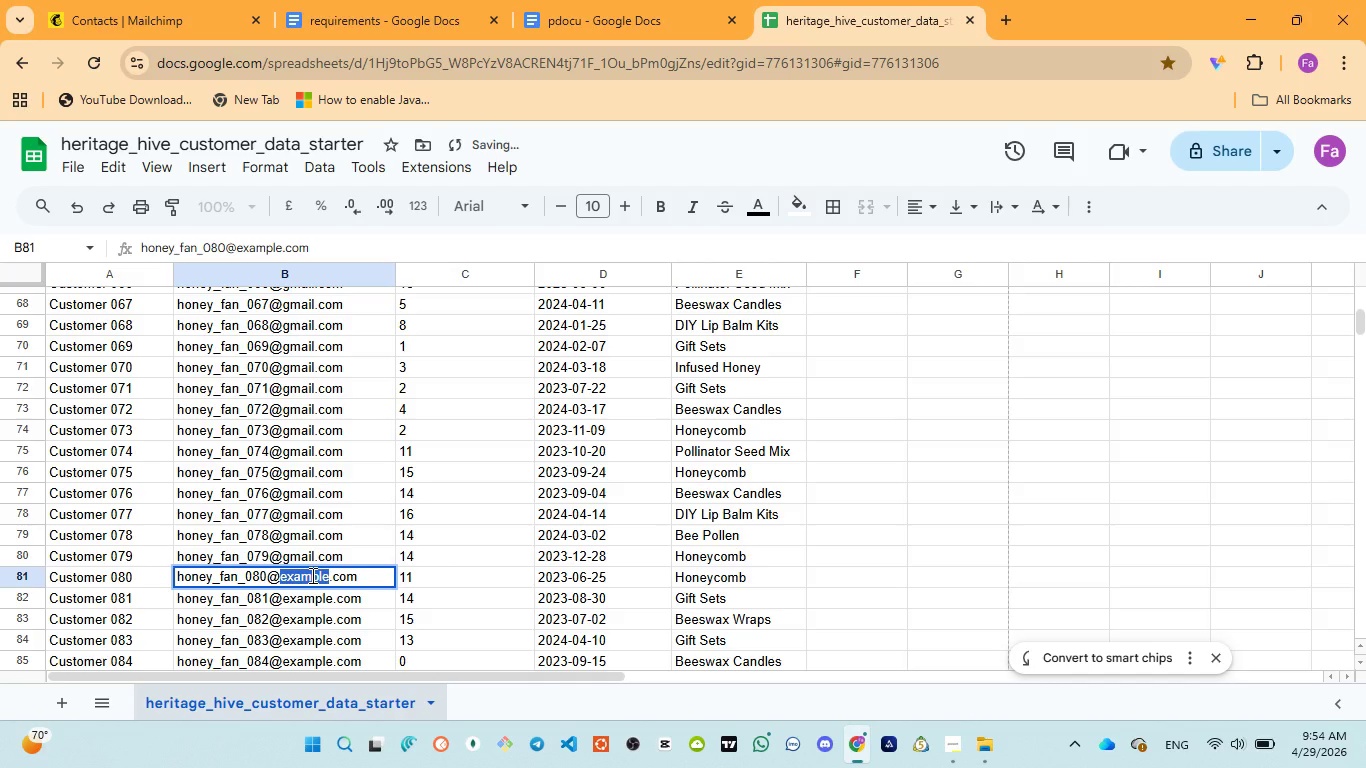 
key(Control+V)
 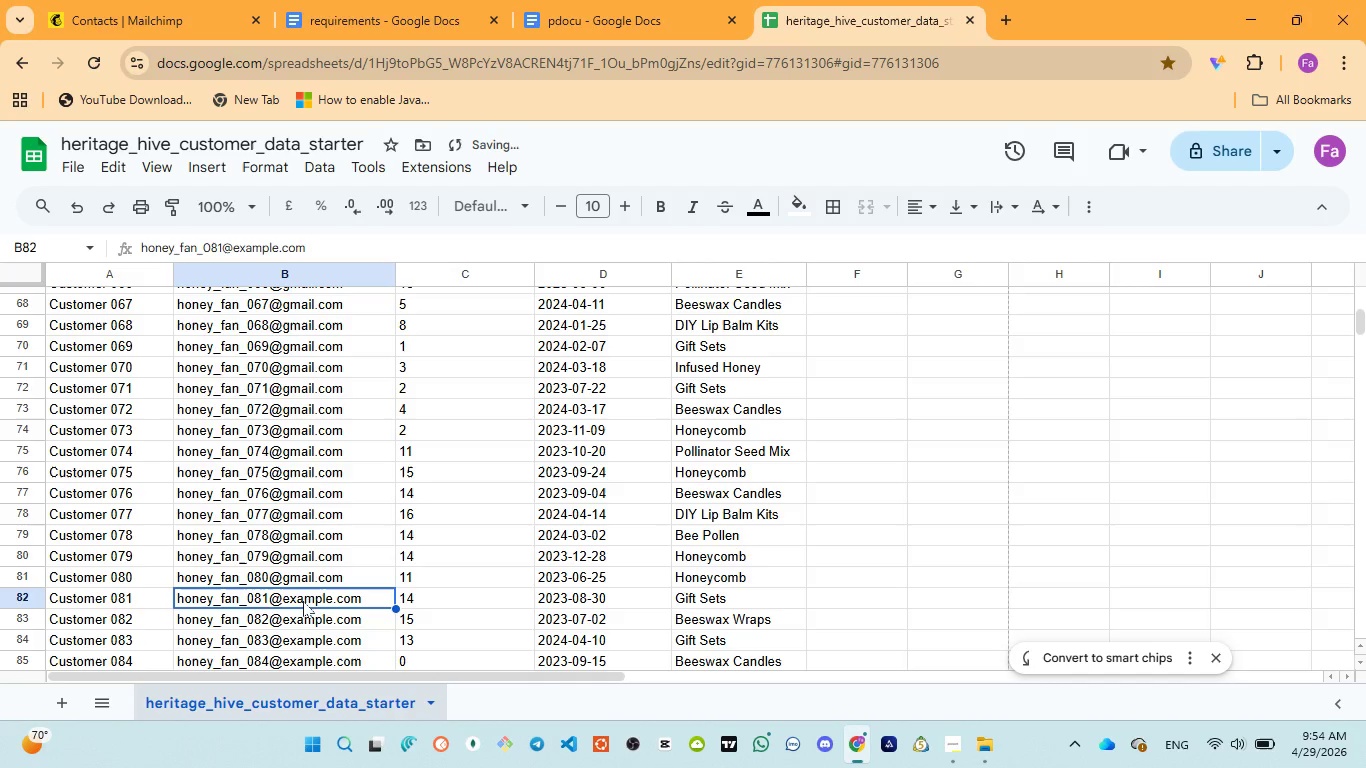 
double_click([305, 600])
 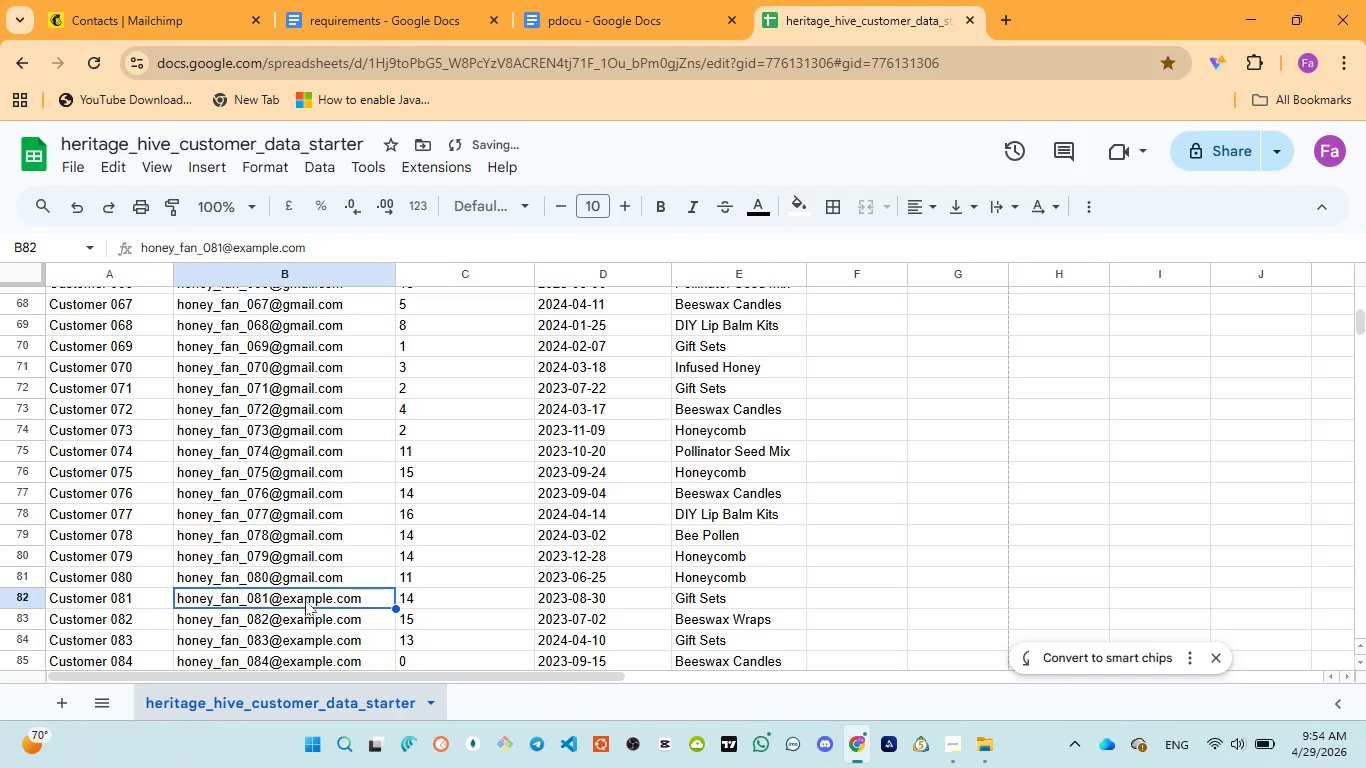 
triple_click([305, 600])
 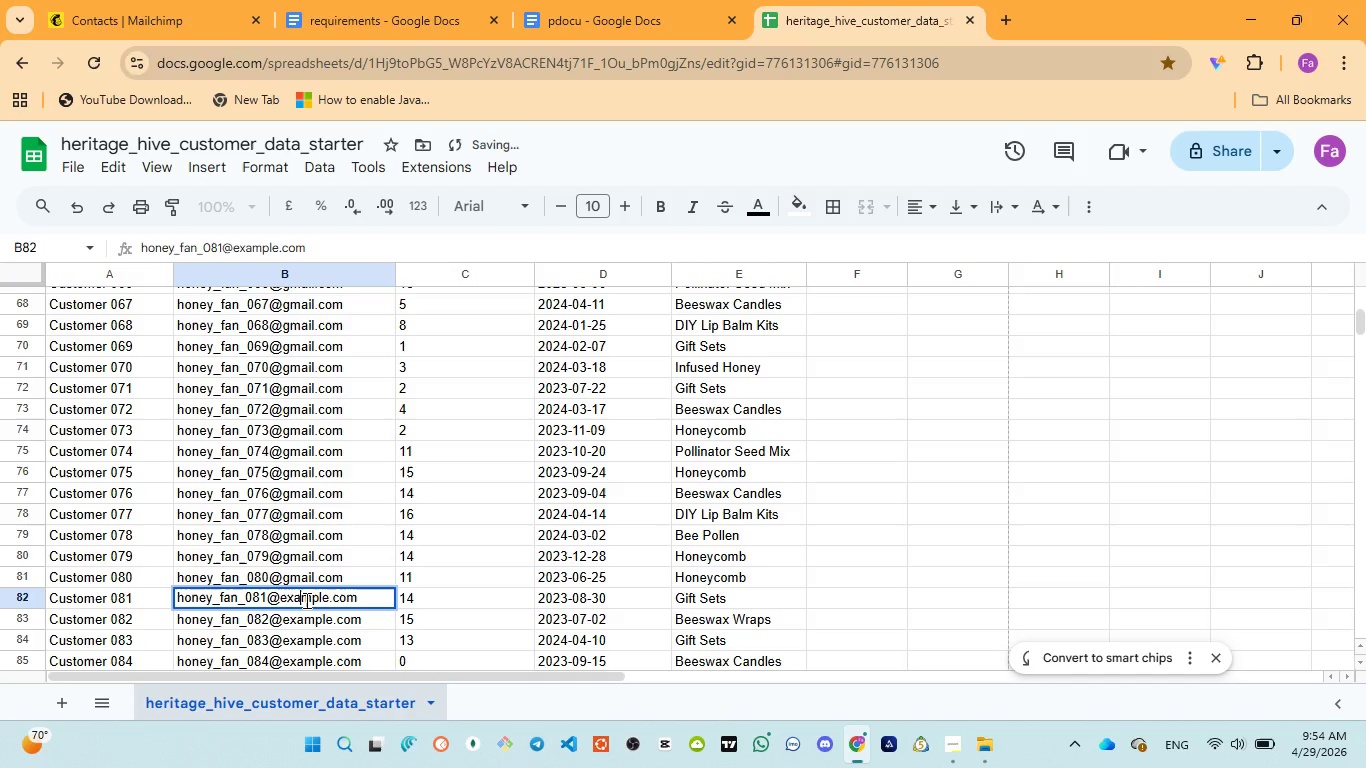 
double_click([305, 600])
 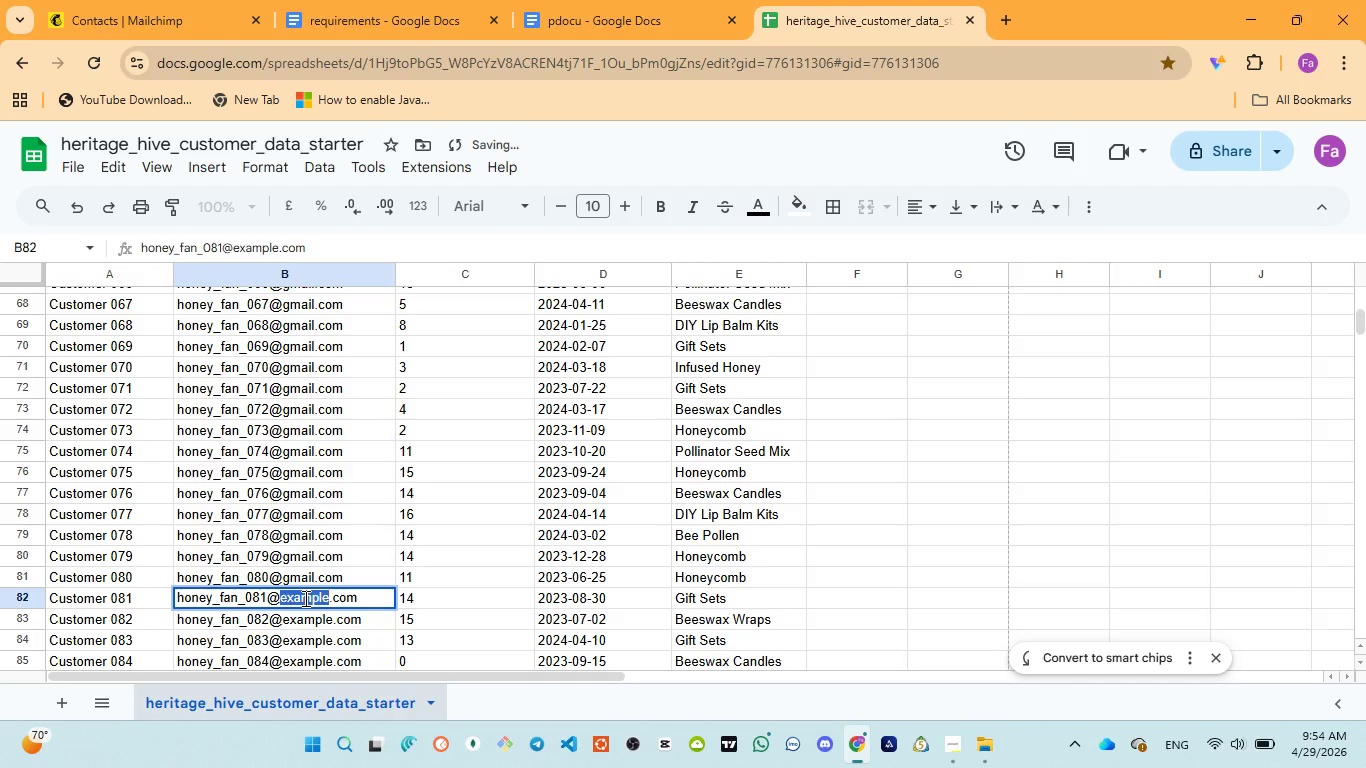 
key(Control+V)
 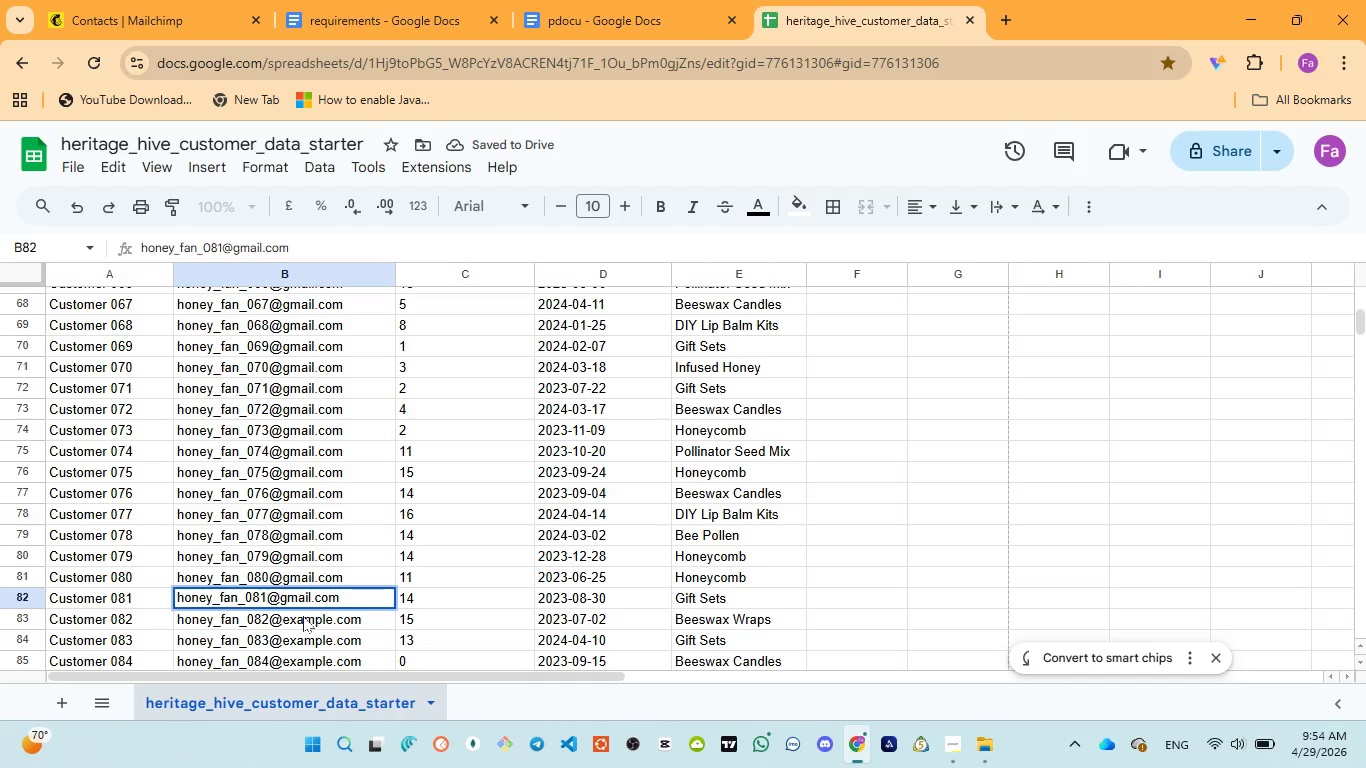 
left_click([303, 616])
 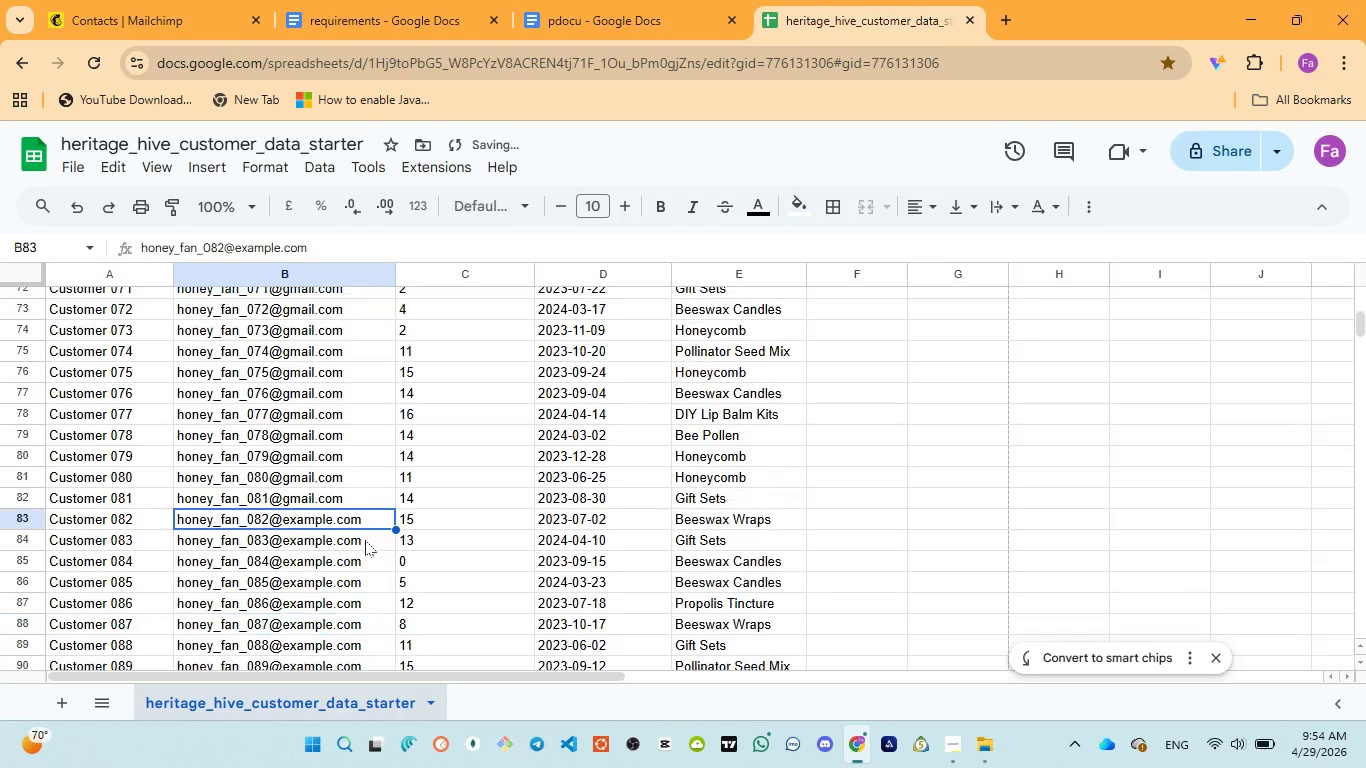 
scroll: coordinate [365, 540], scroll_direction: down, amount: 2.0
 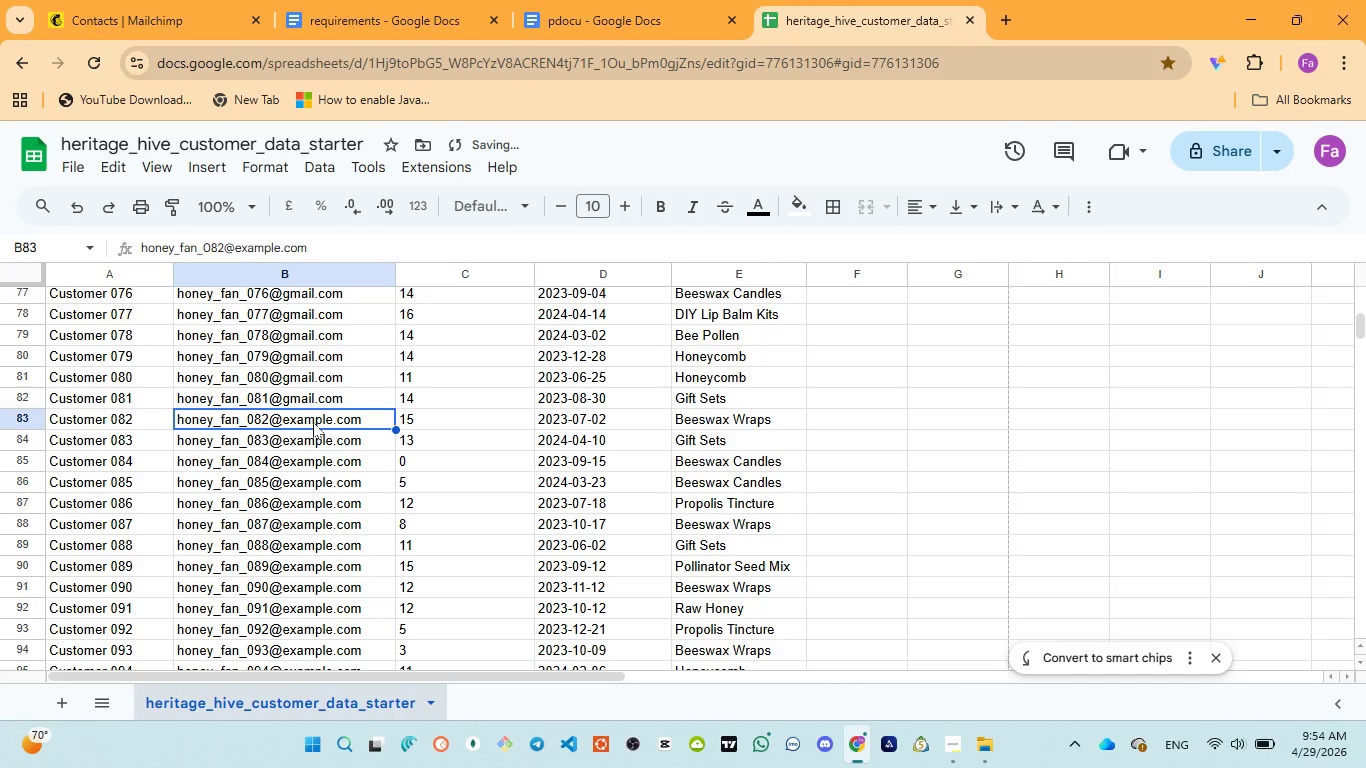 
left_click([313, 421])
 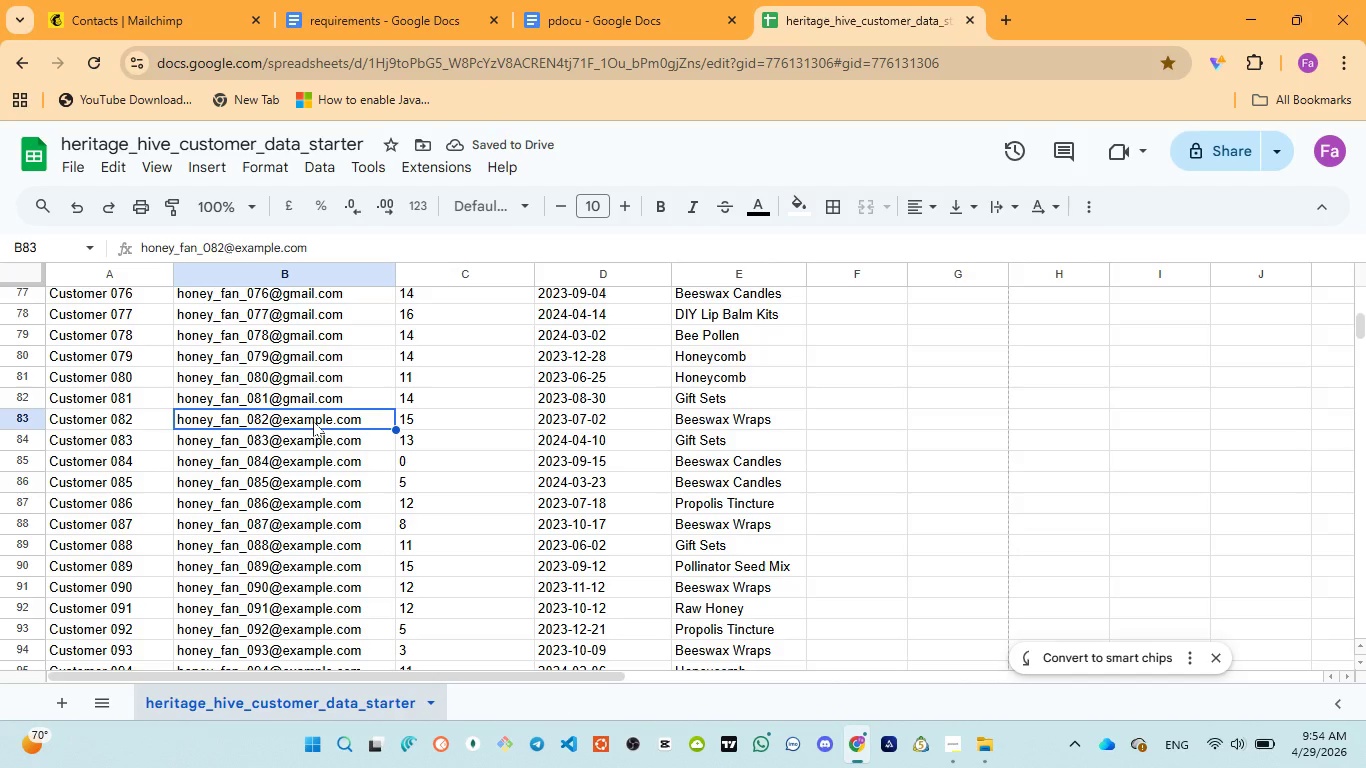 
double_click([313, 421])
 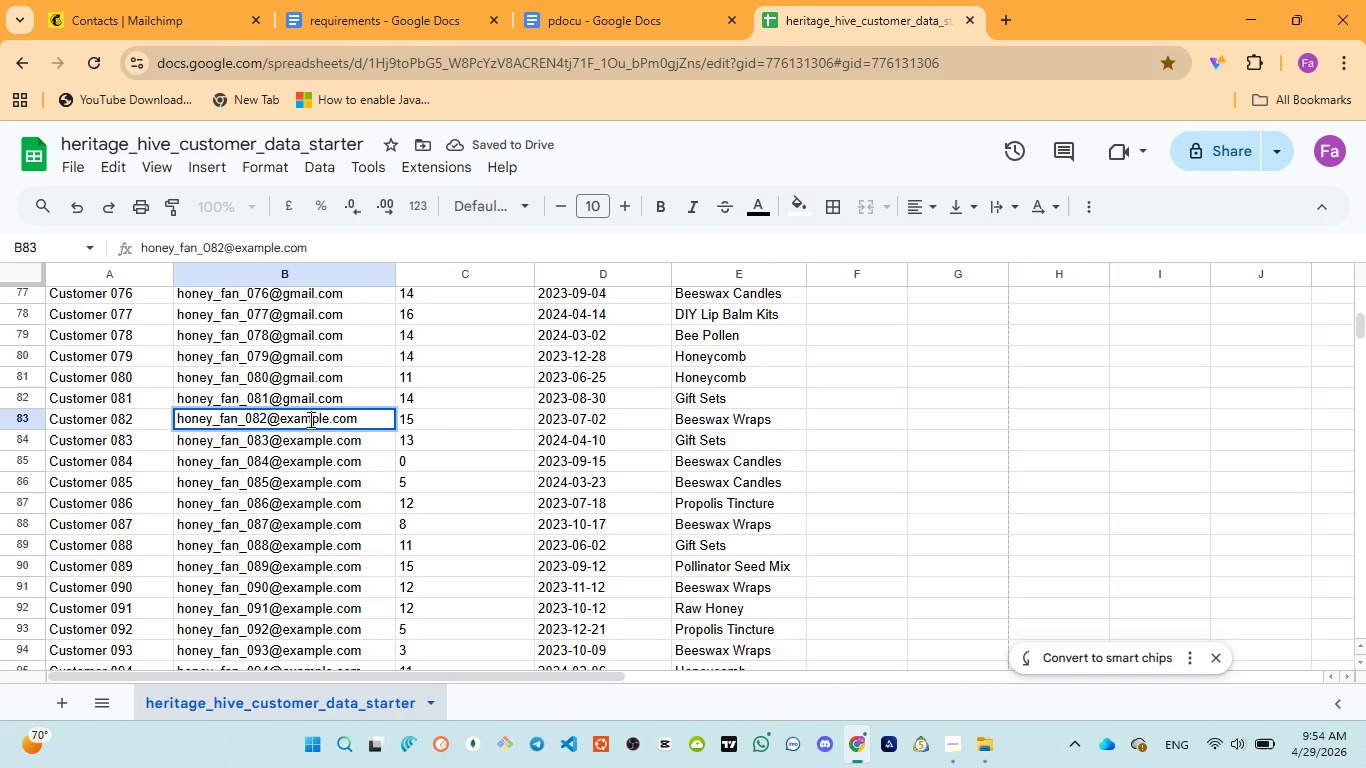 
double_click([309, 419])
 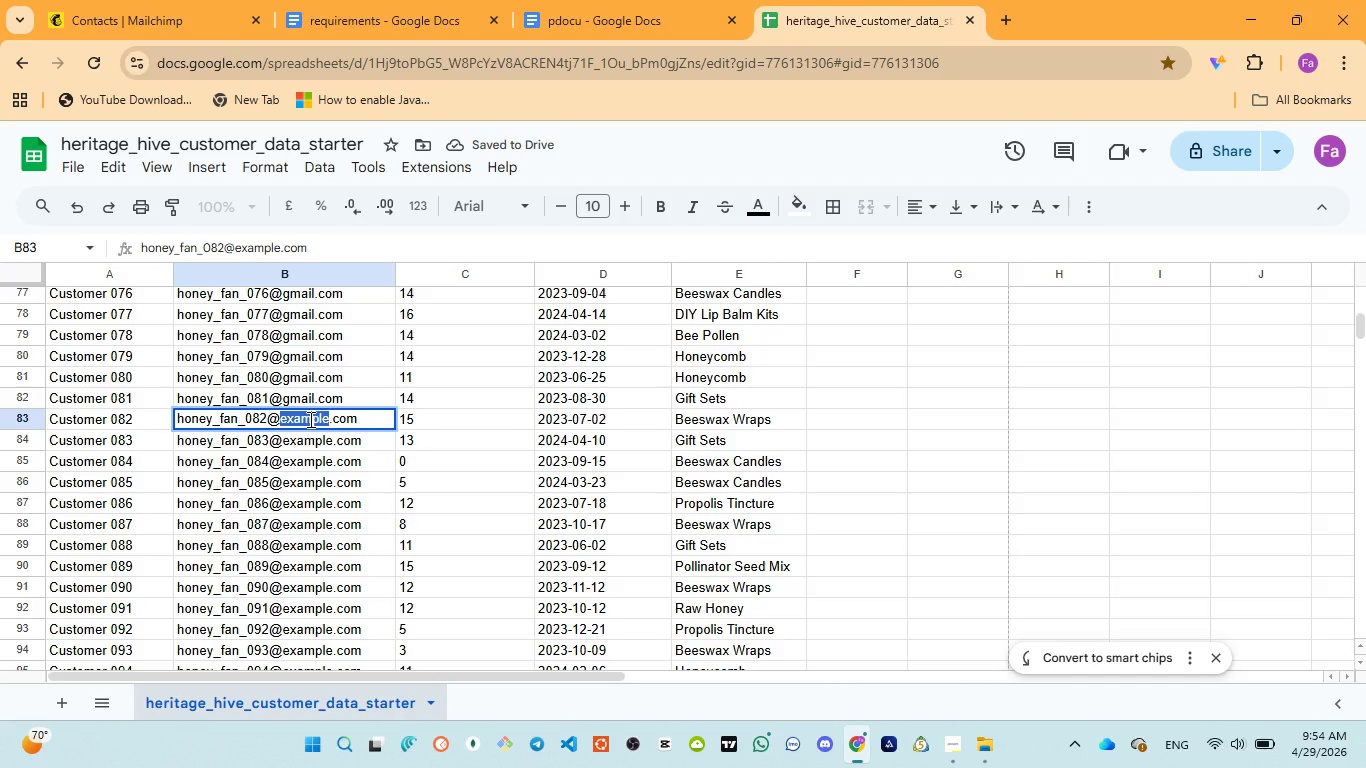 
key(Control+V)
 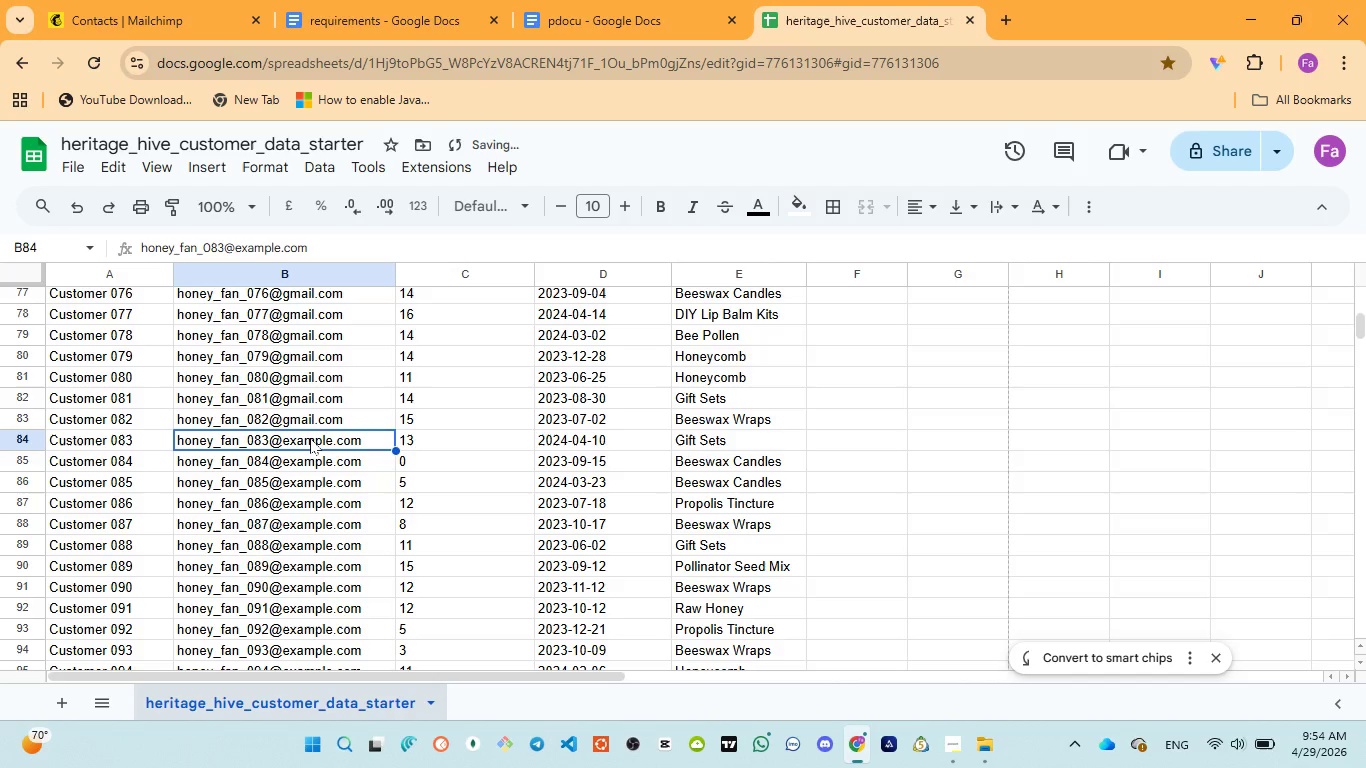 
double_click([310, 438])
 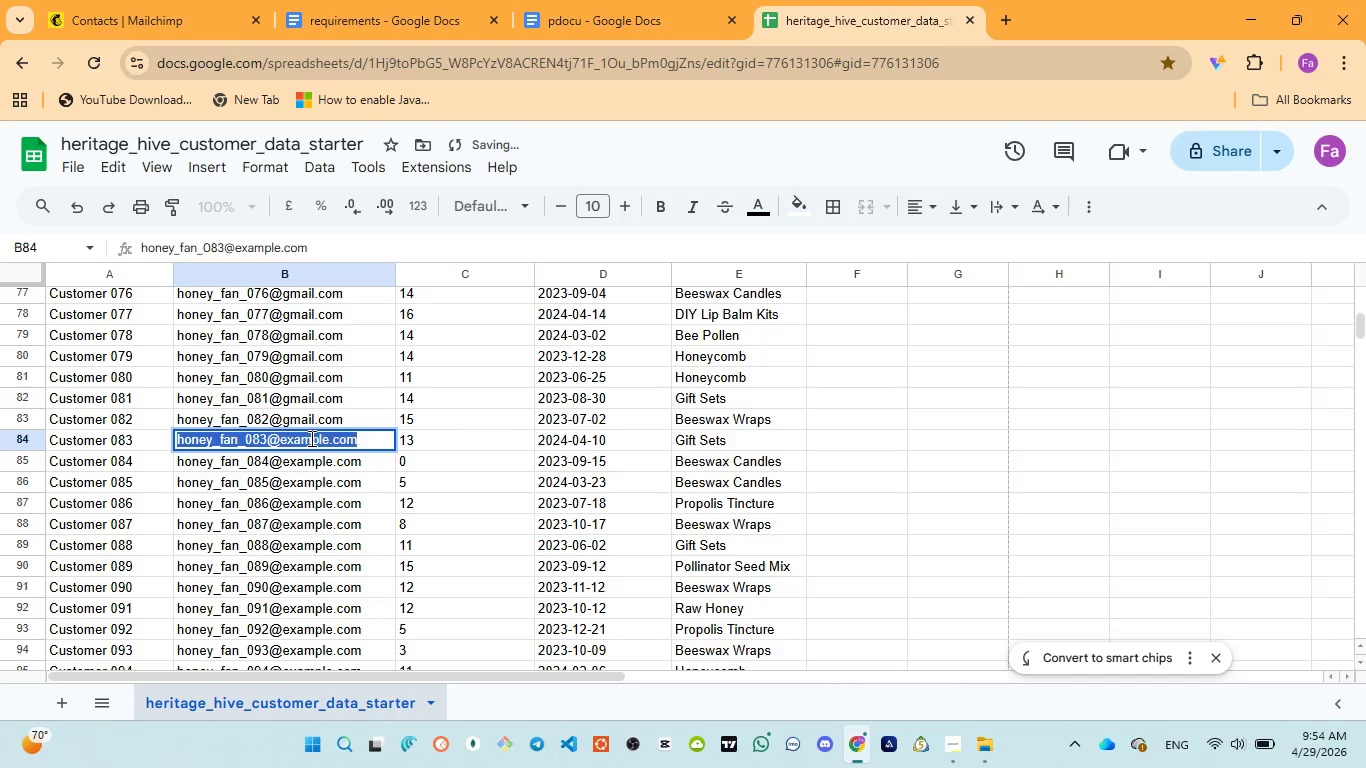 
triple_click([310, 438])
 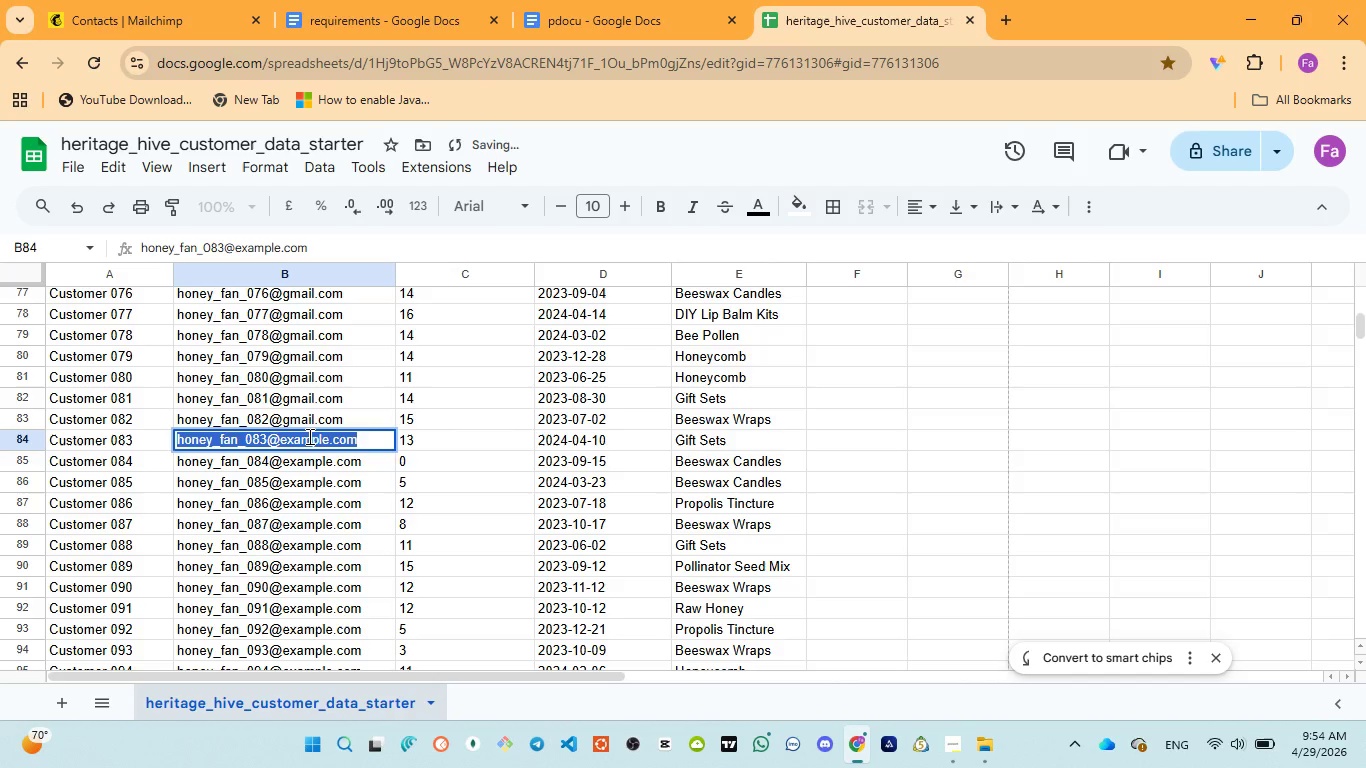 
triple_click([308, 436])
 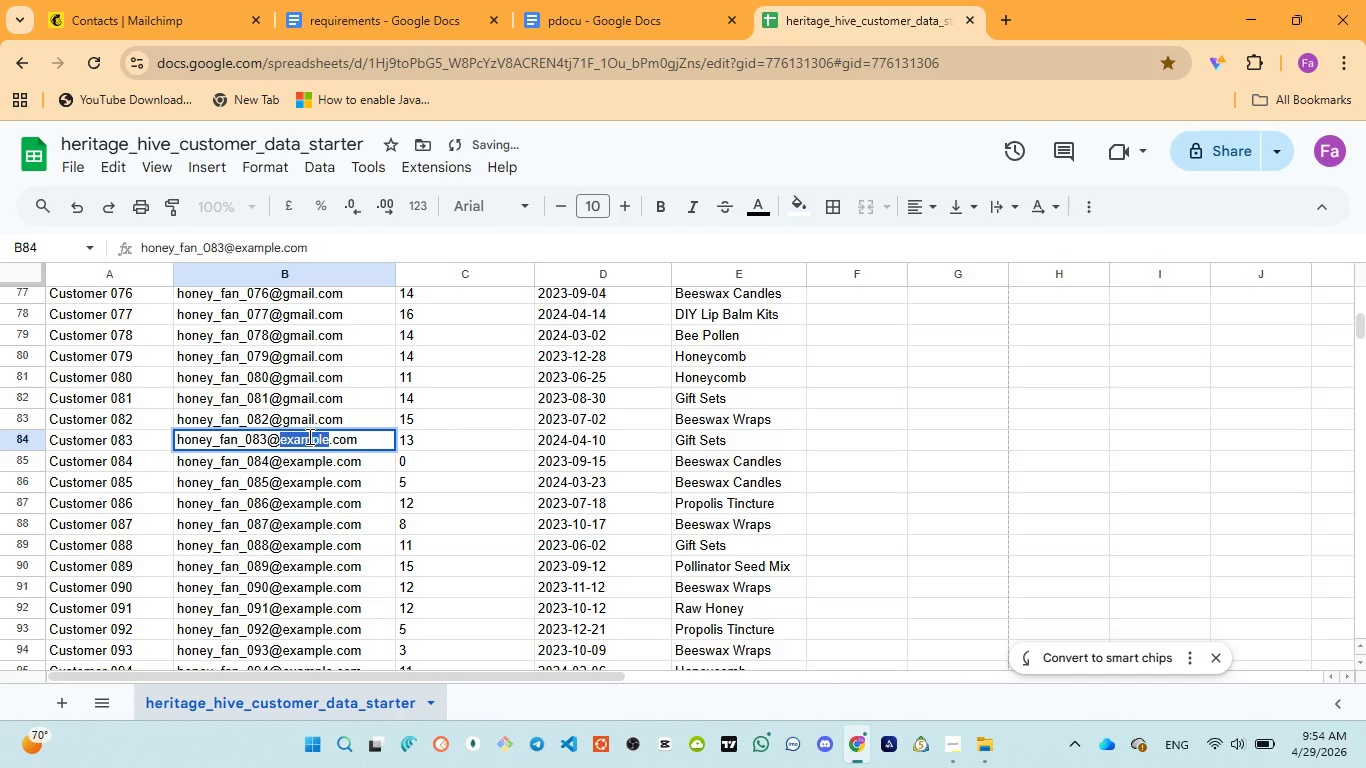 
triple_click([308, 436])
 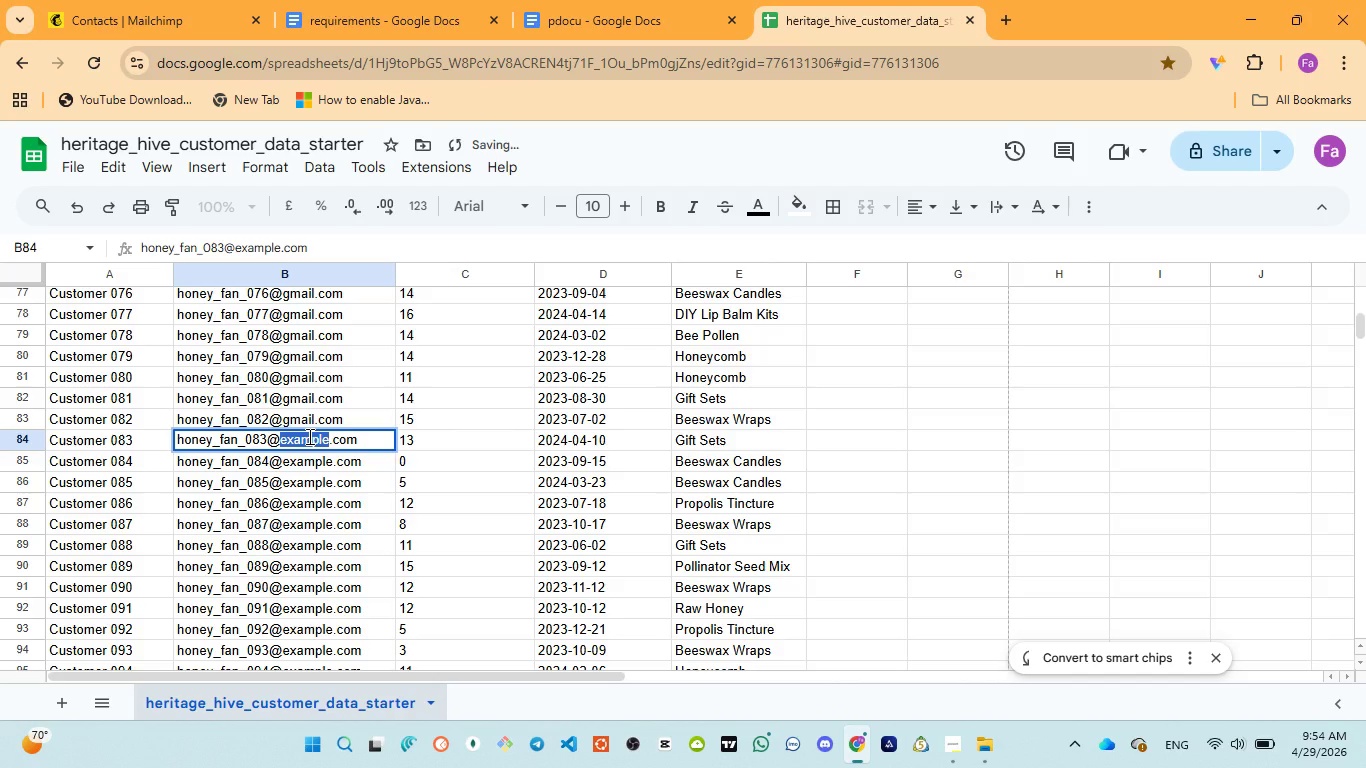 
key(Control+V)
 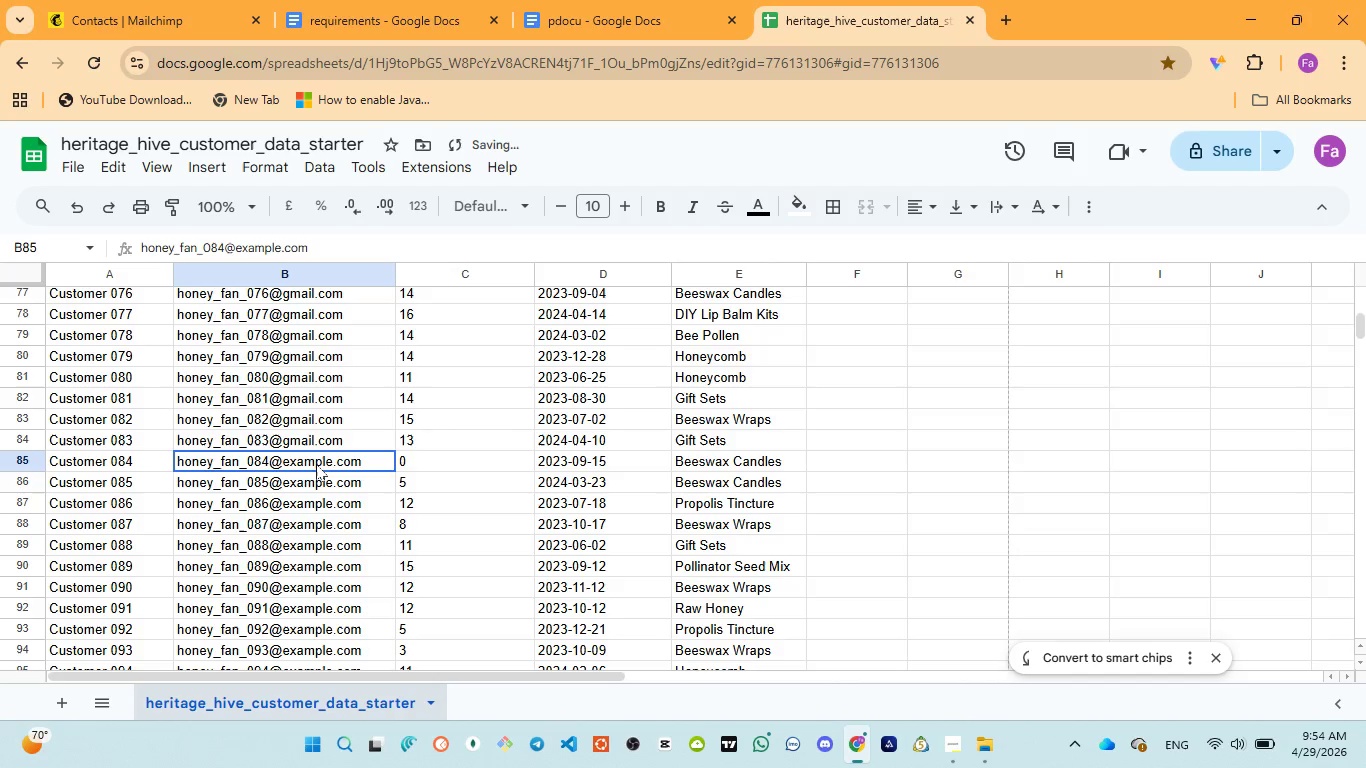 
double_click([314, 462])
 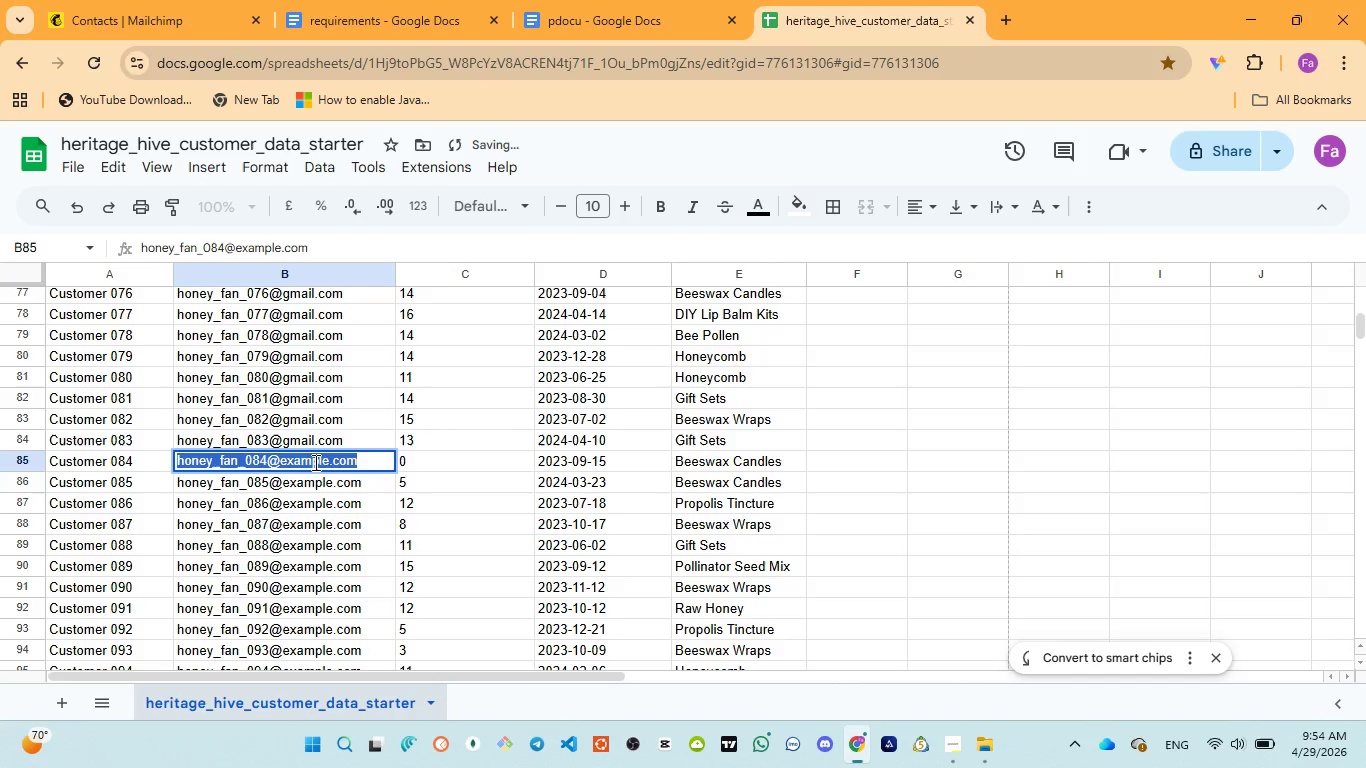 
triple_click([314, 462])
 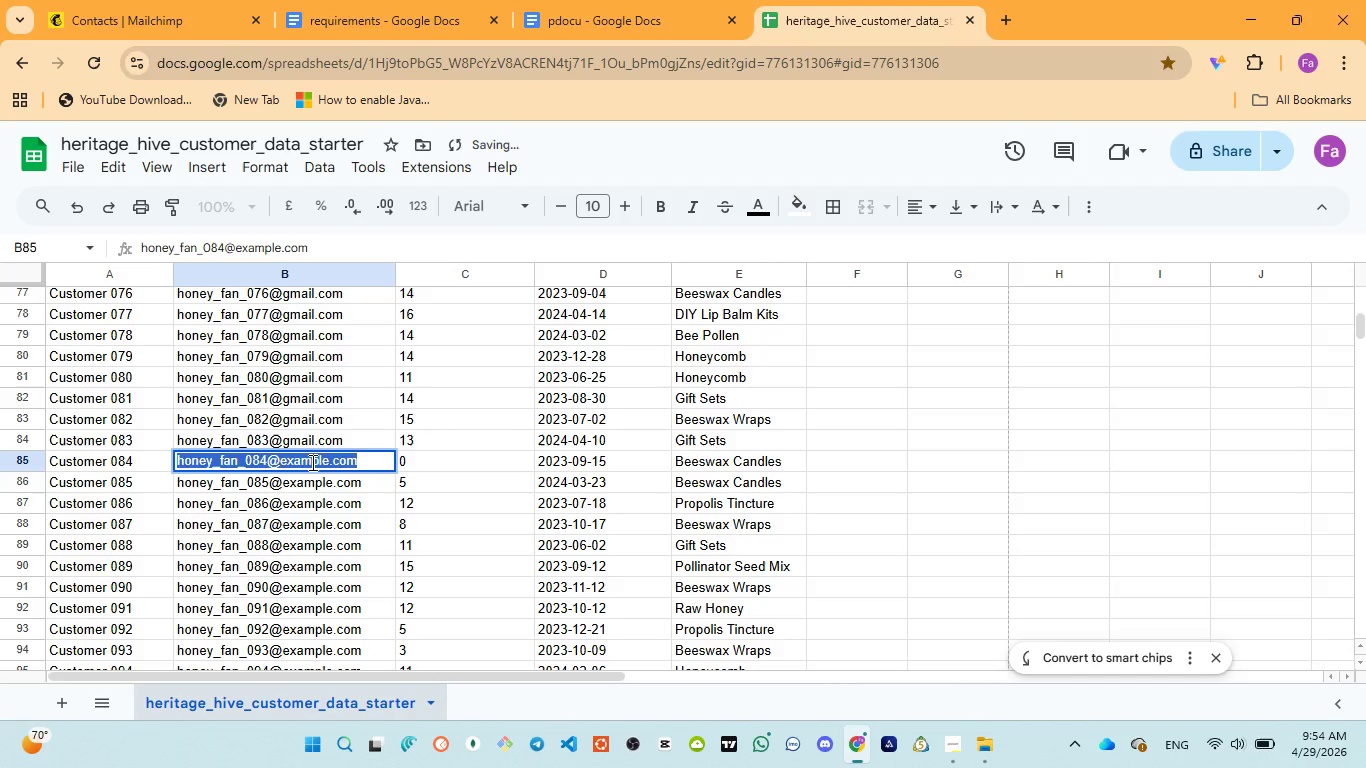 
triple_click([311, 462])
 